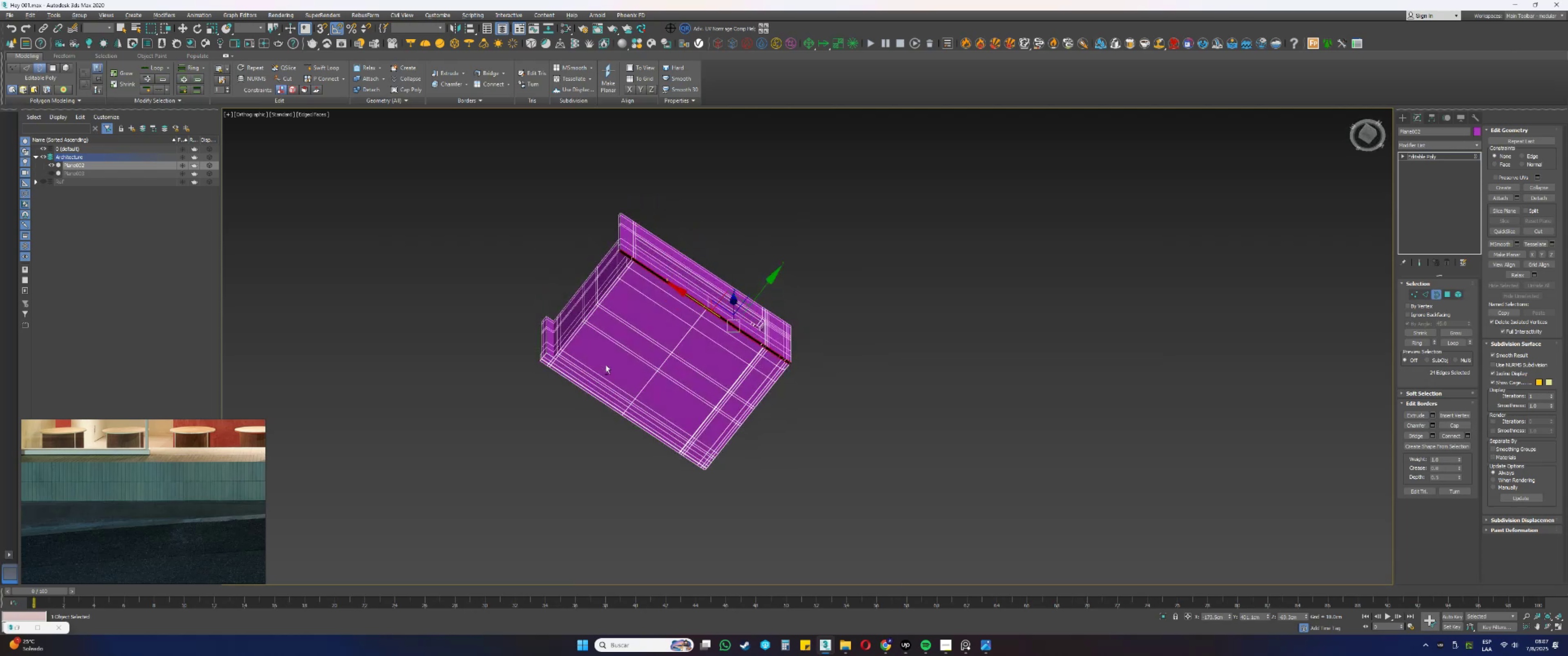 
key(Alt+AltLeft)
 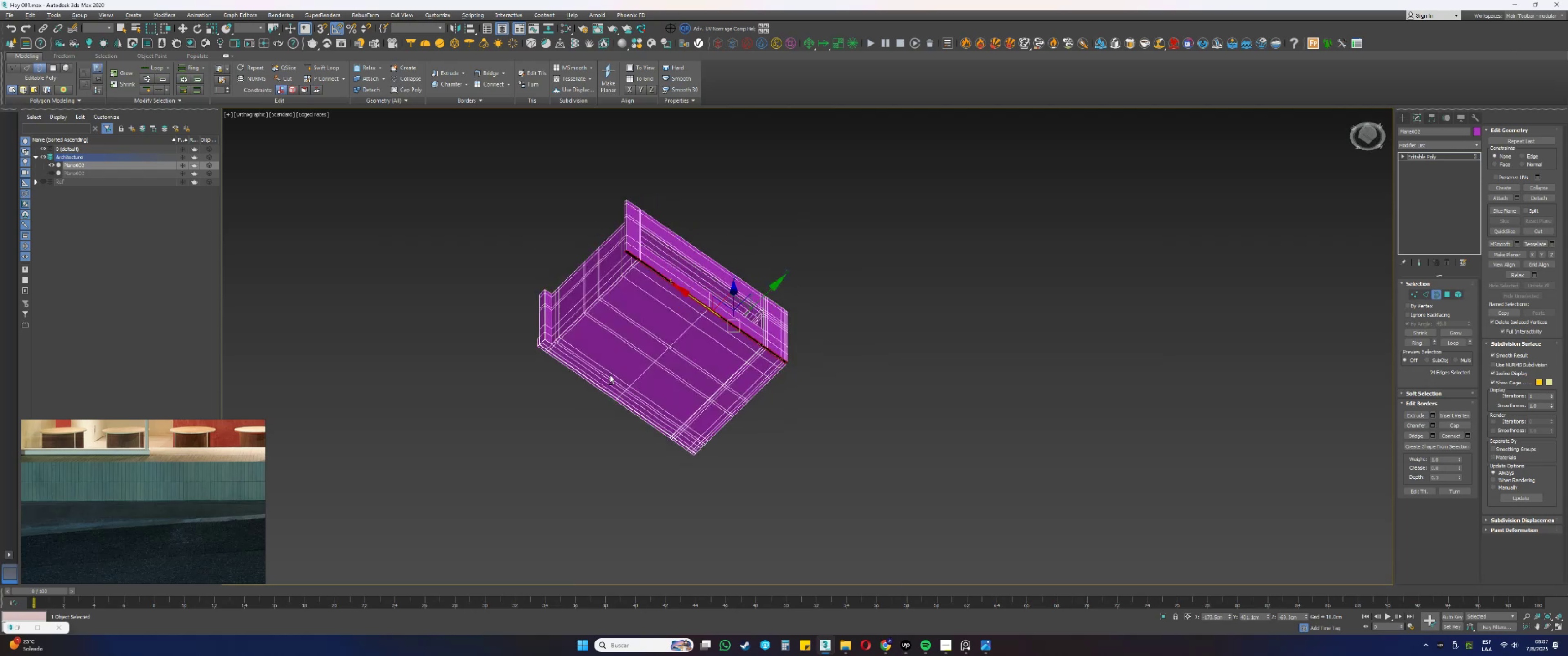 
key(Alt+AltLeft)
 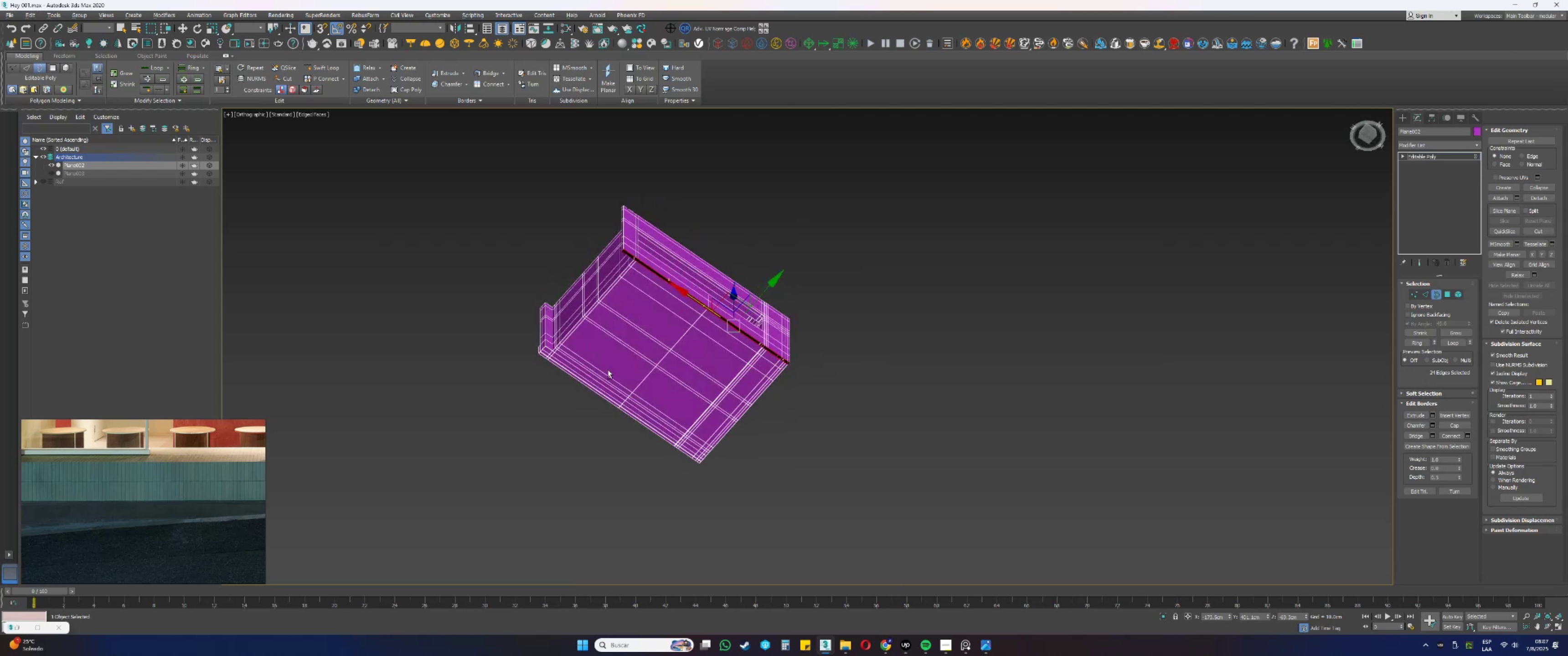 
key(Alt+AltLeft)
 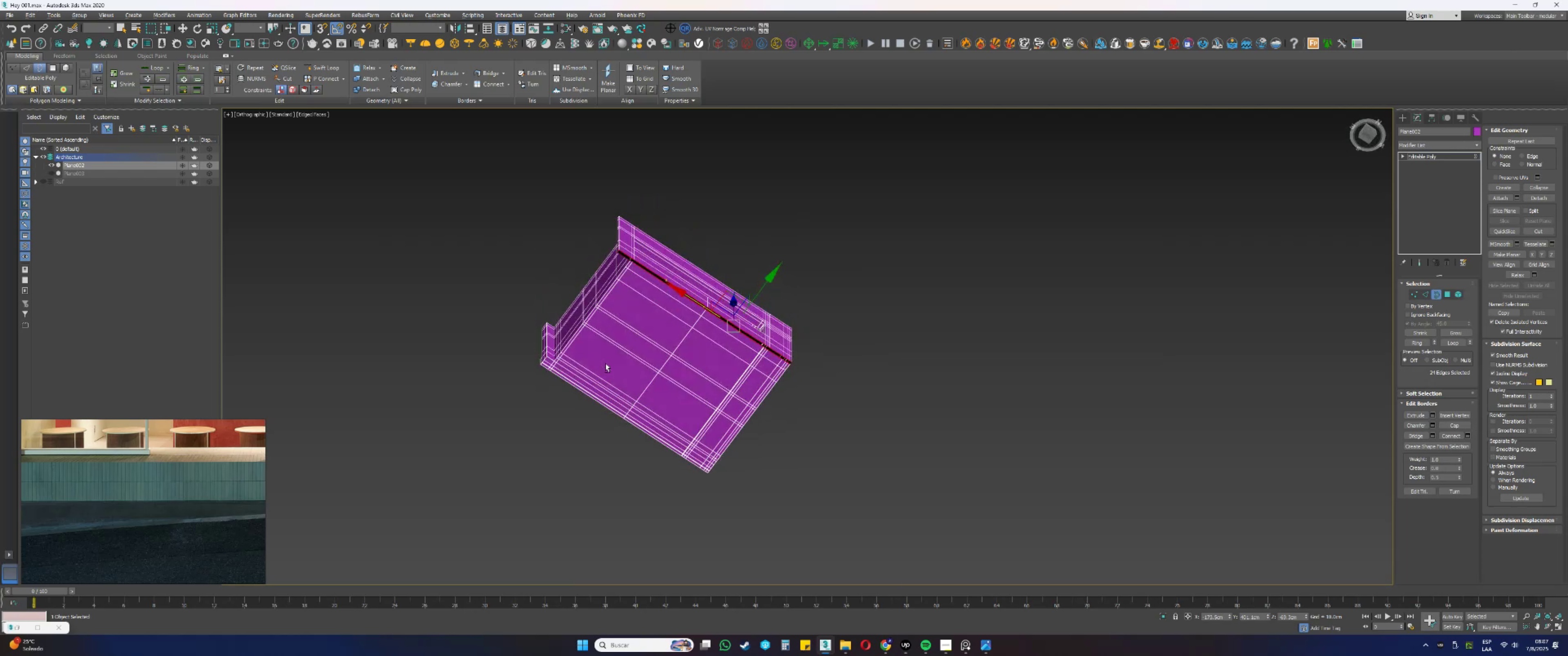 
key(Alt+AltLeft)
 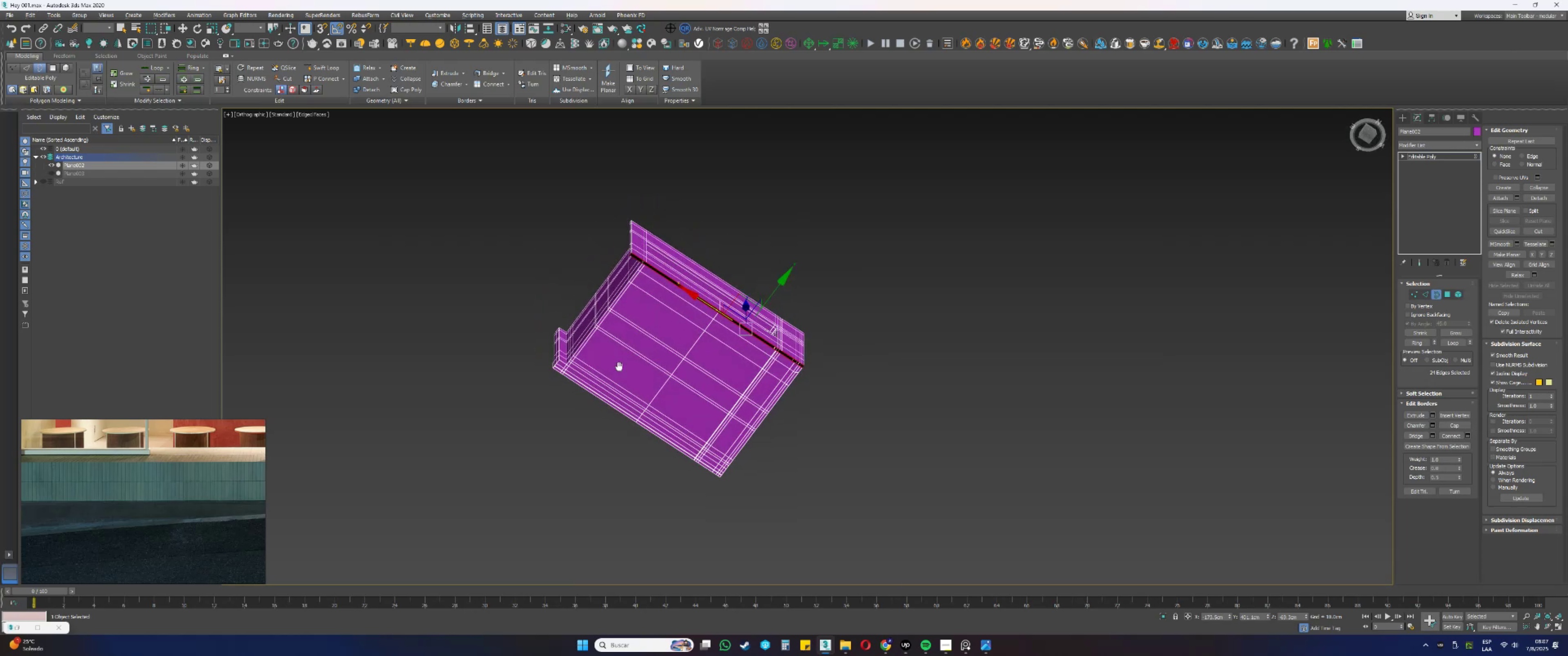 
hold_key(key=AltLeft, duration=0.36)
 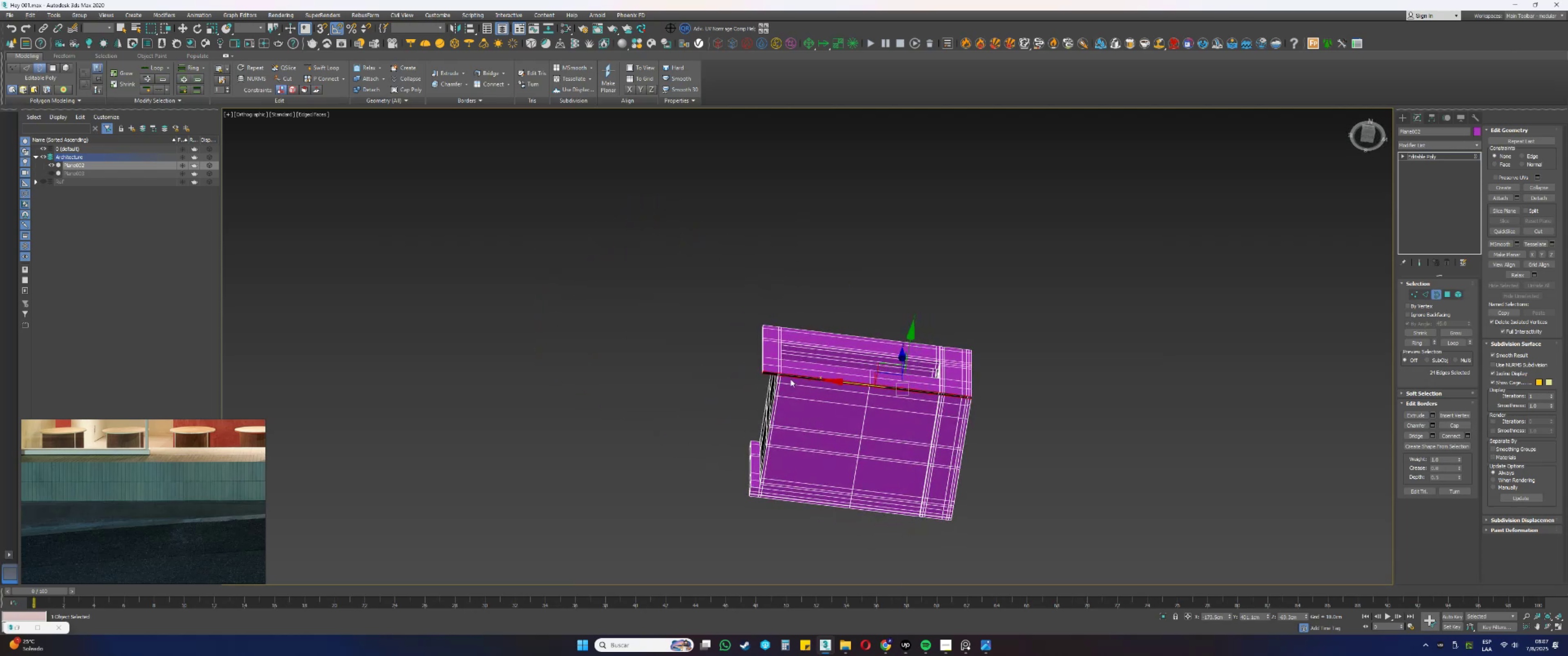 
scroll: coordinate [770, 386], scroll_direction: up, amount: 7.0
 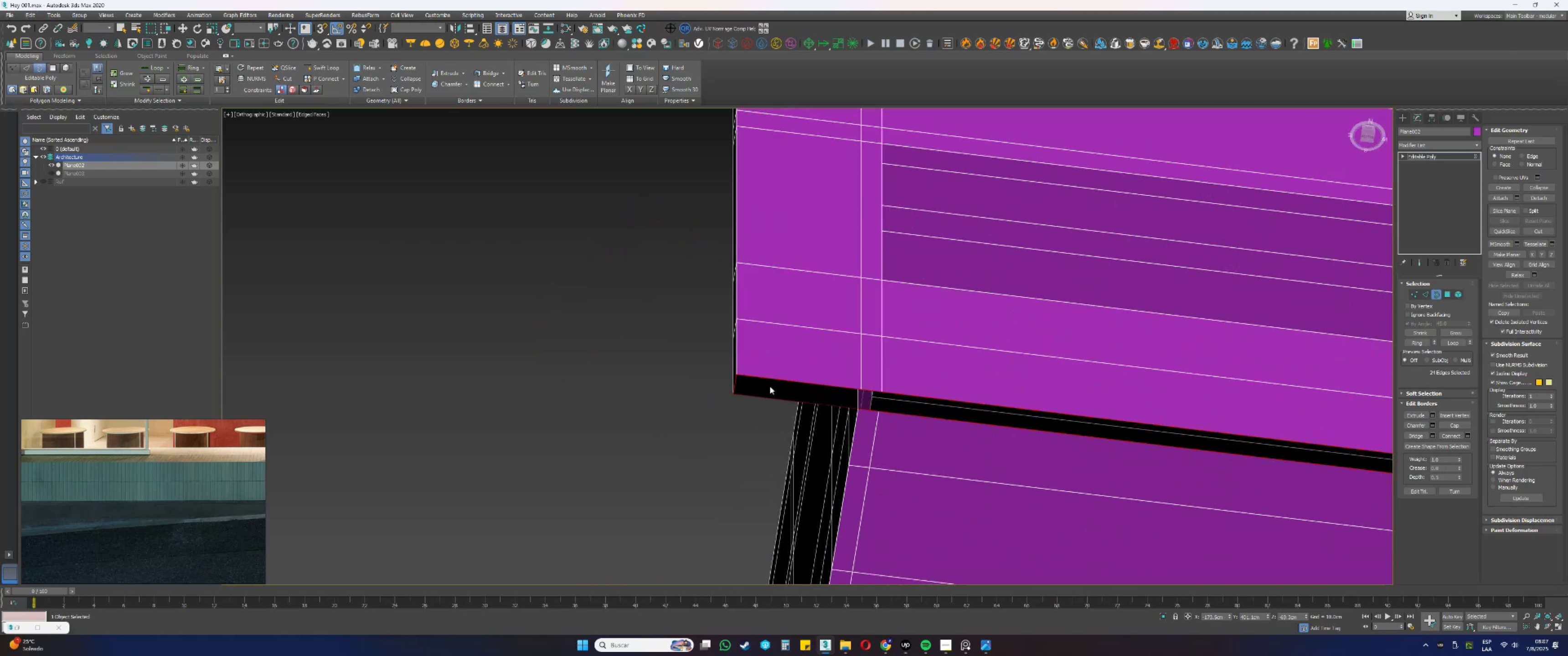 
key(2)
 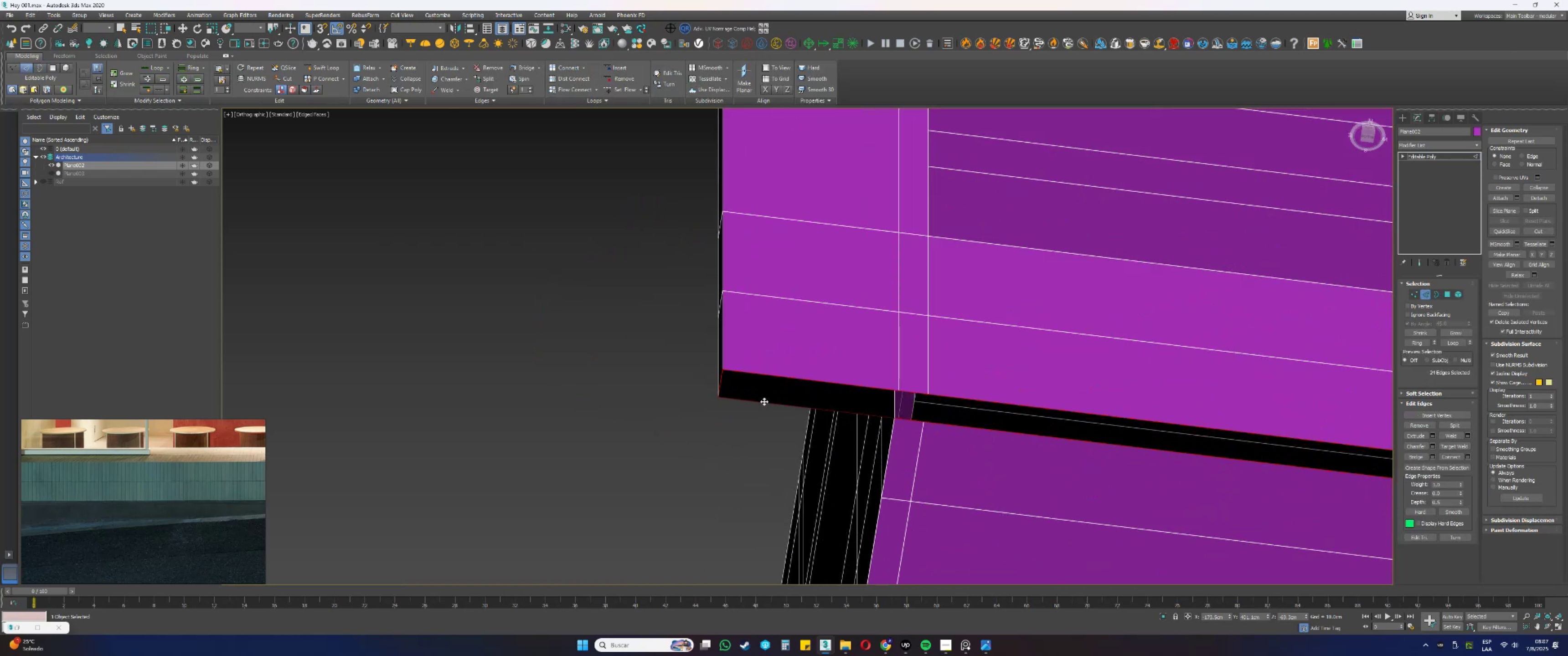 
left_click([764, 401])
 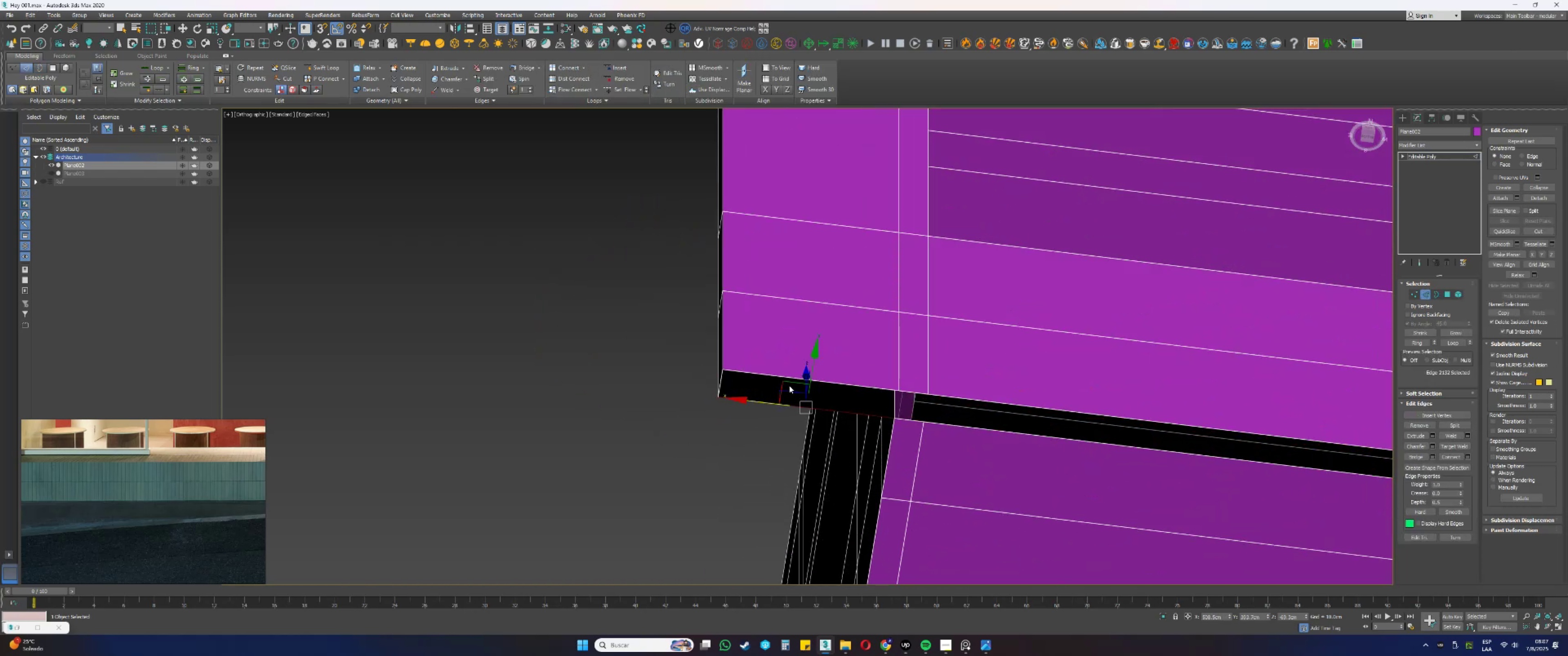 
hold_key(key=ControlLeft, duration=0.42)
left_click([781, 379])
 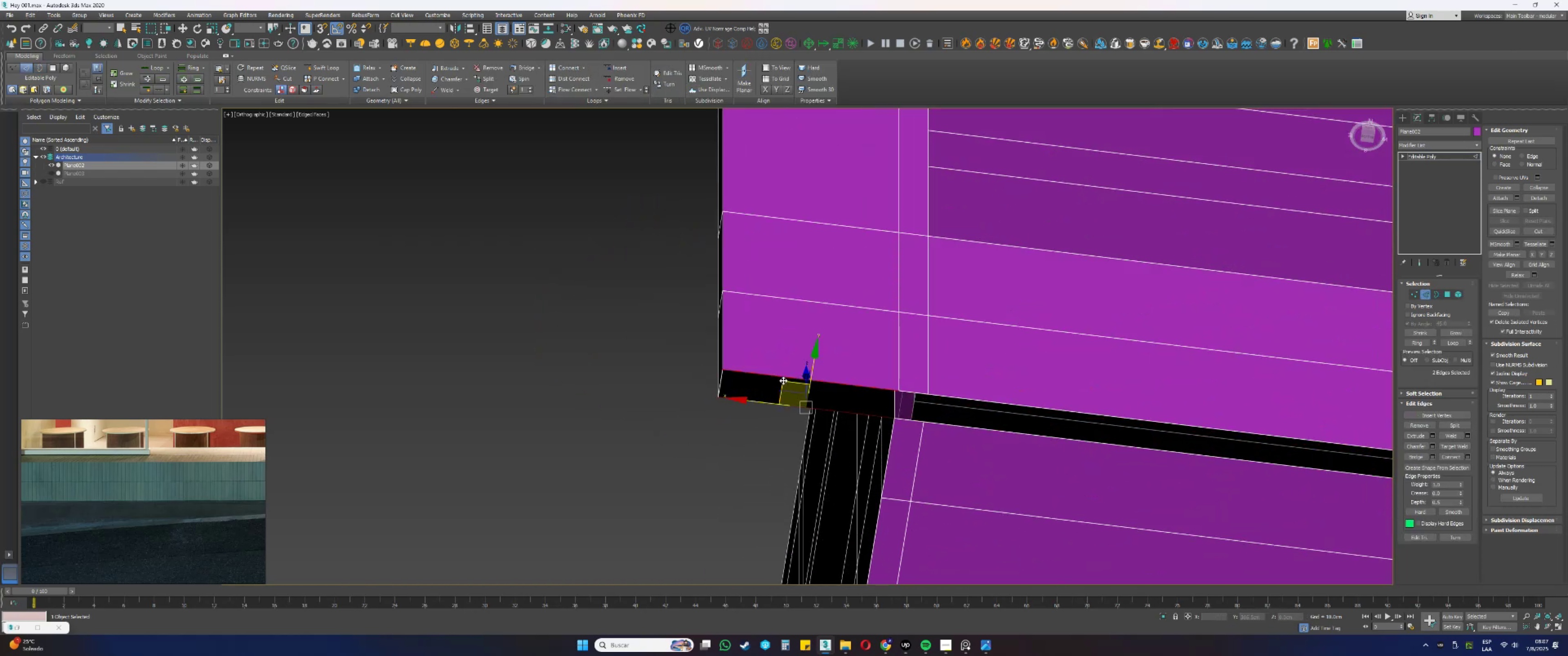 
key(Alt+AltLeft)
 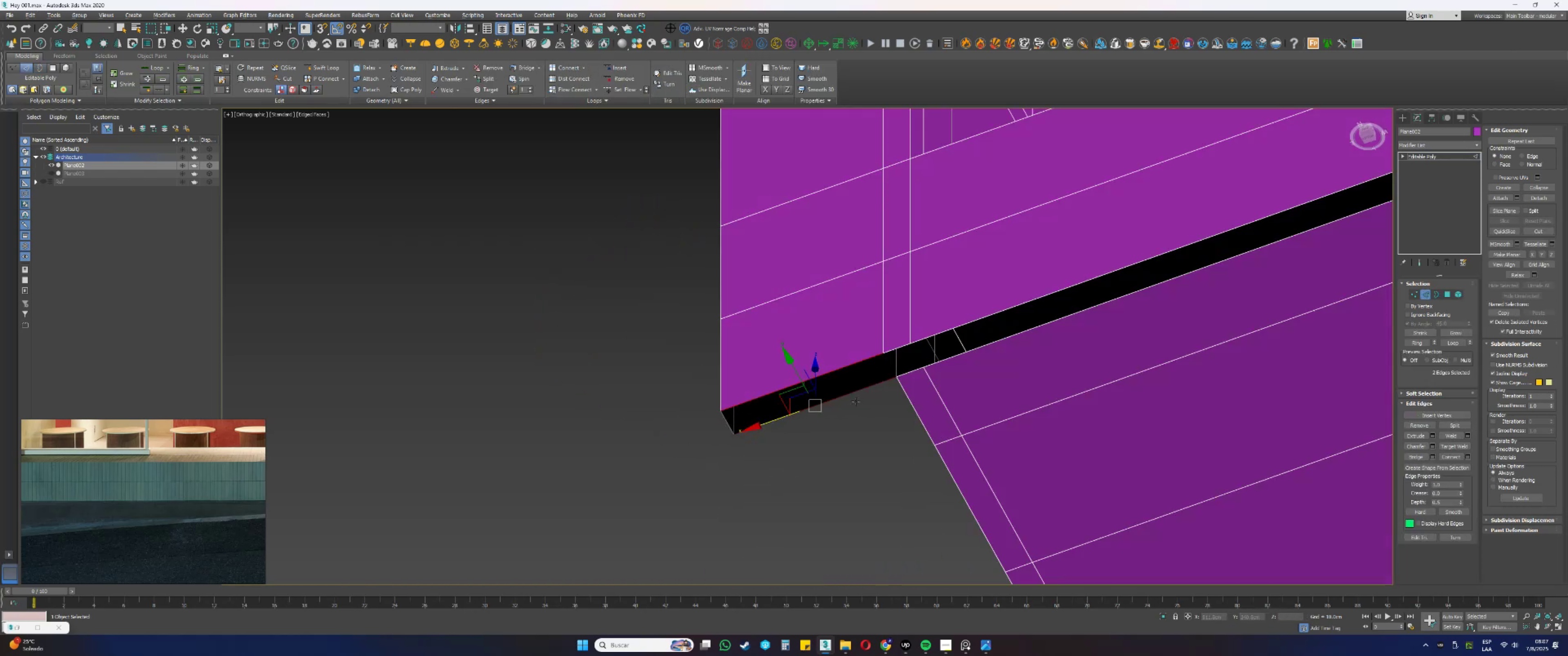 
key(Q)
 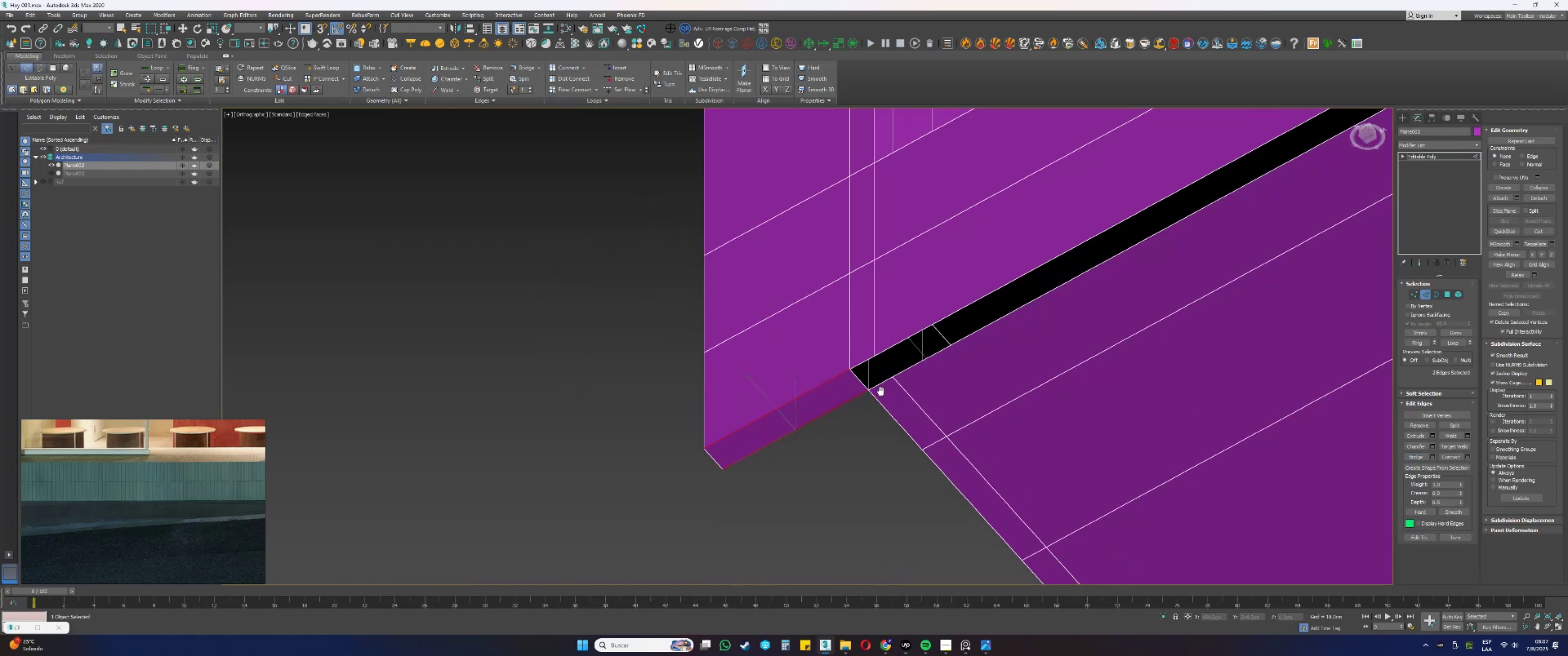 
left_click([878, 384])
 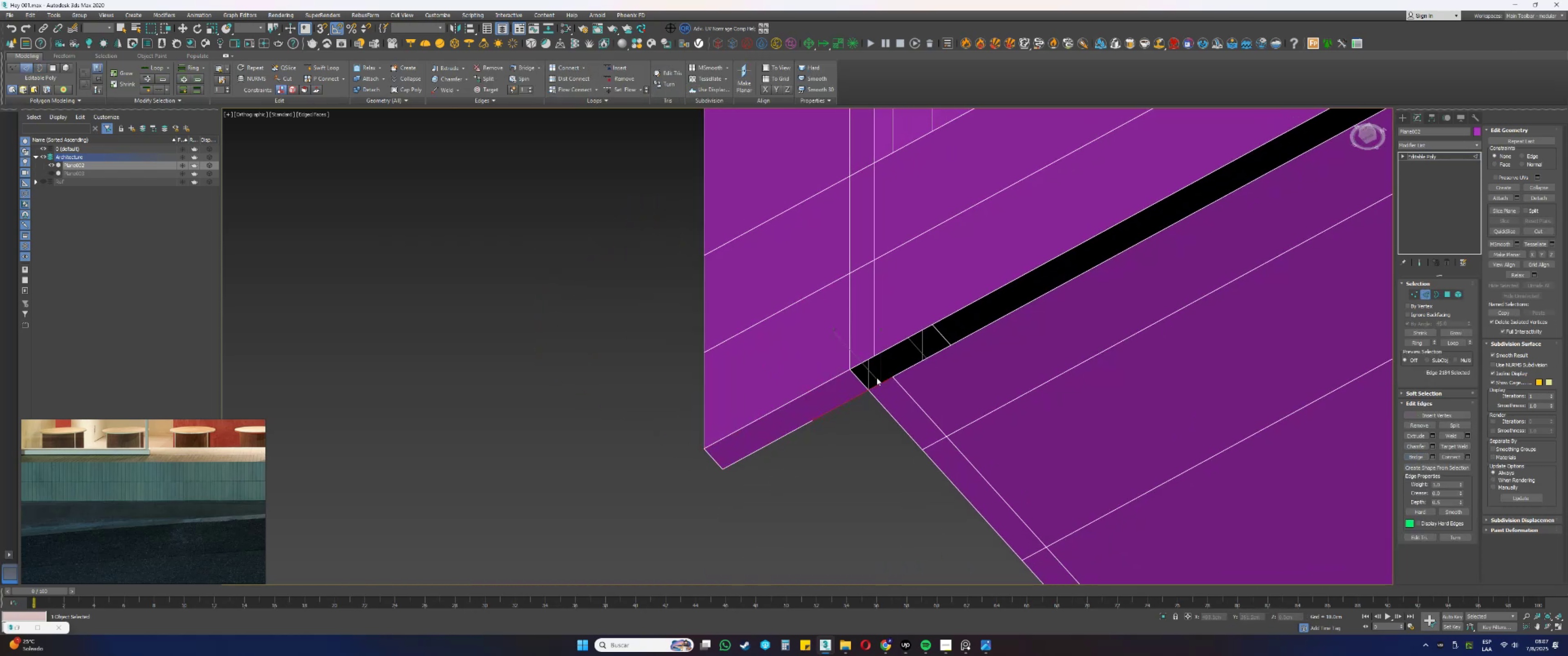 
hold_key(key=ControlLeft, duration=0.34)
left_click([867, 360])
 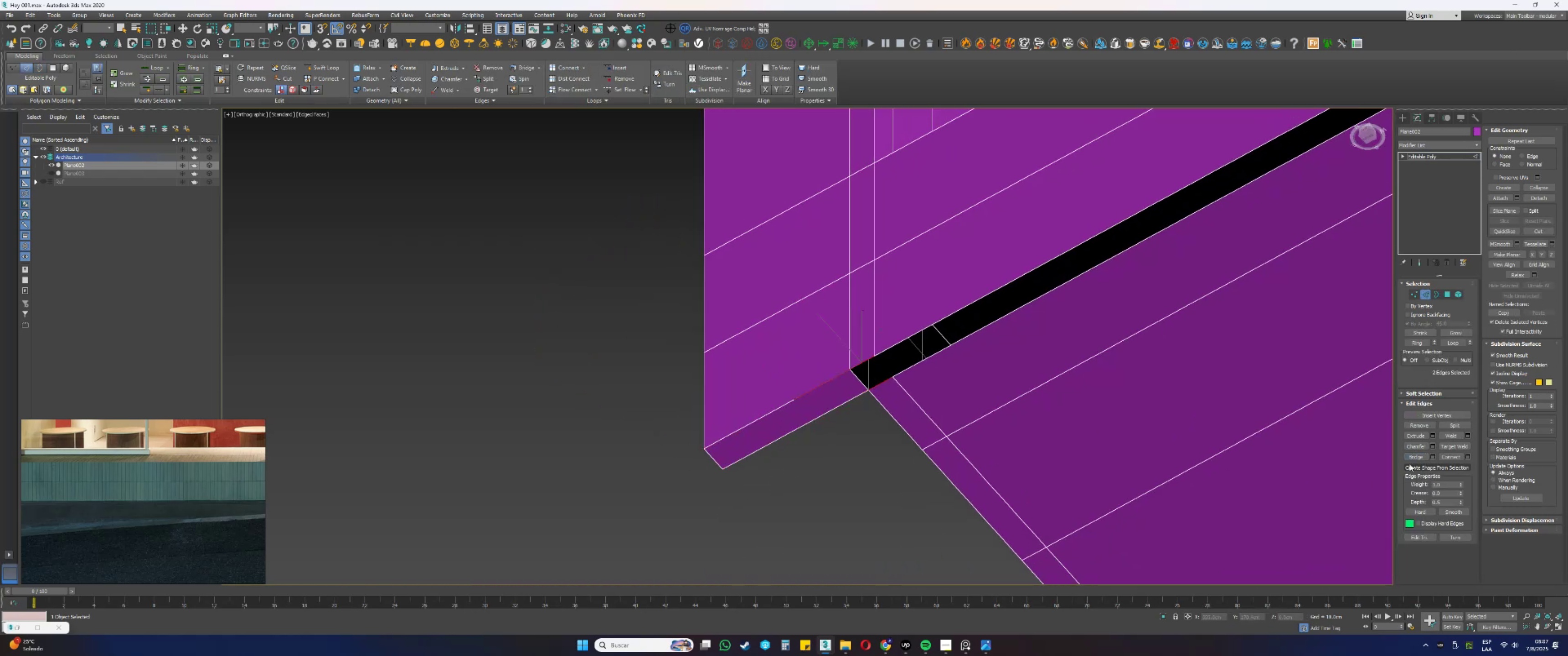 
left_click([1418, 456])
 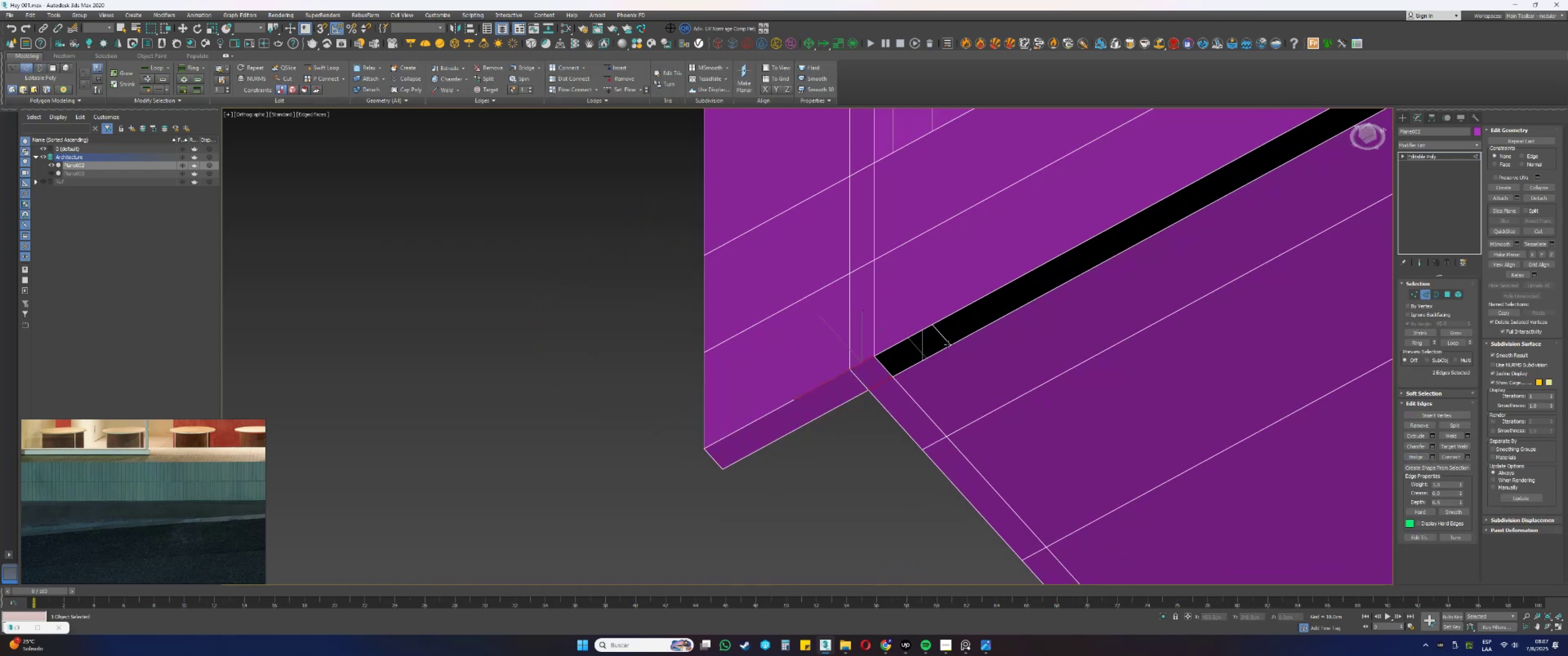 
scroll: coordinate [933, 344], scroll_direction: down, amount: 4.0
 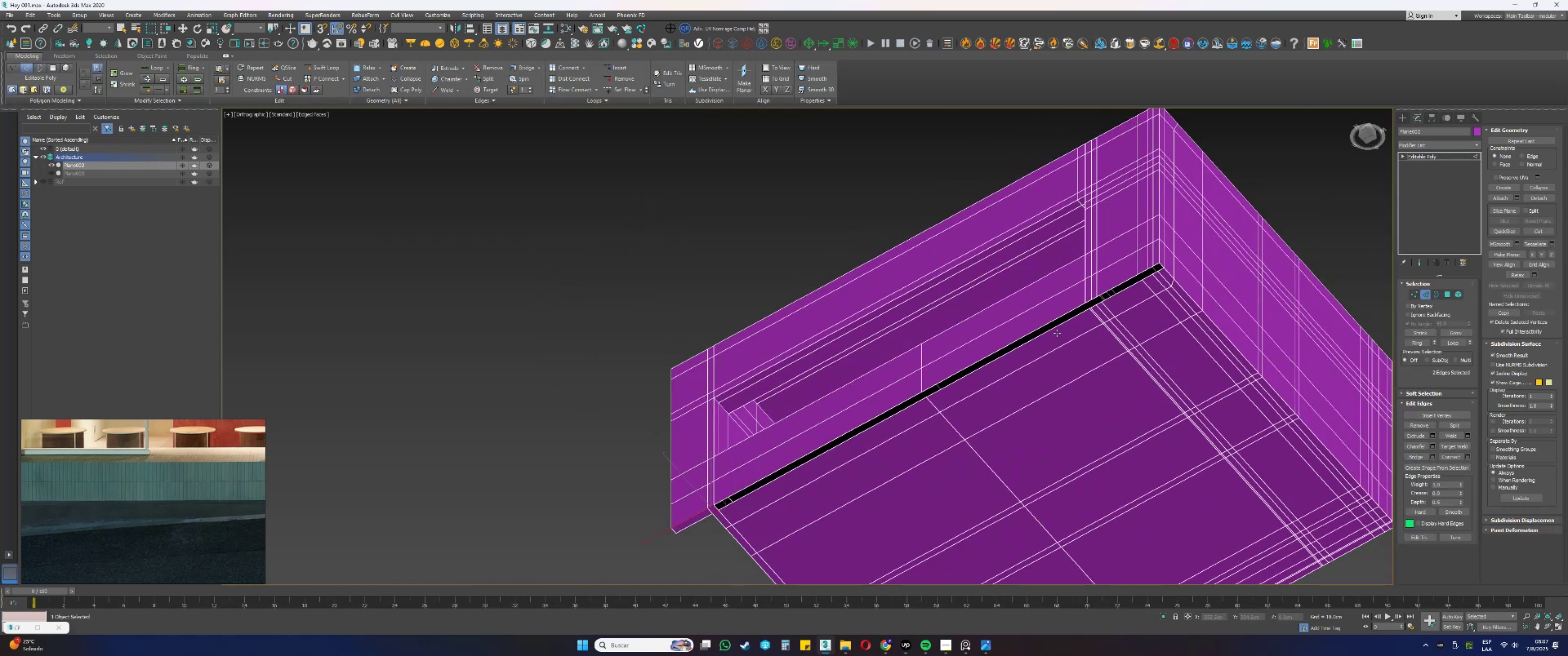 
scroll: coordinate [1162, 264], scroll_direction: up, amount: 5.0
 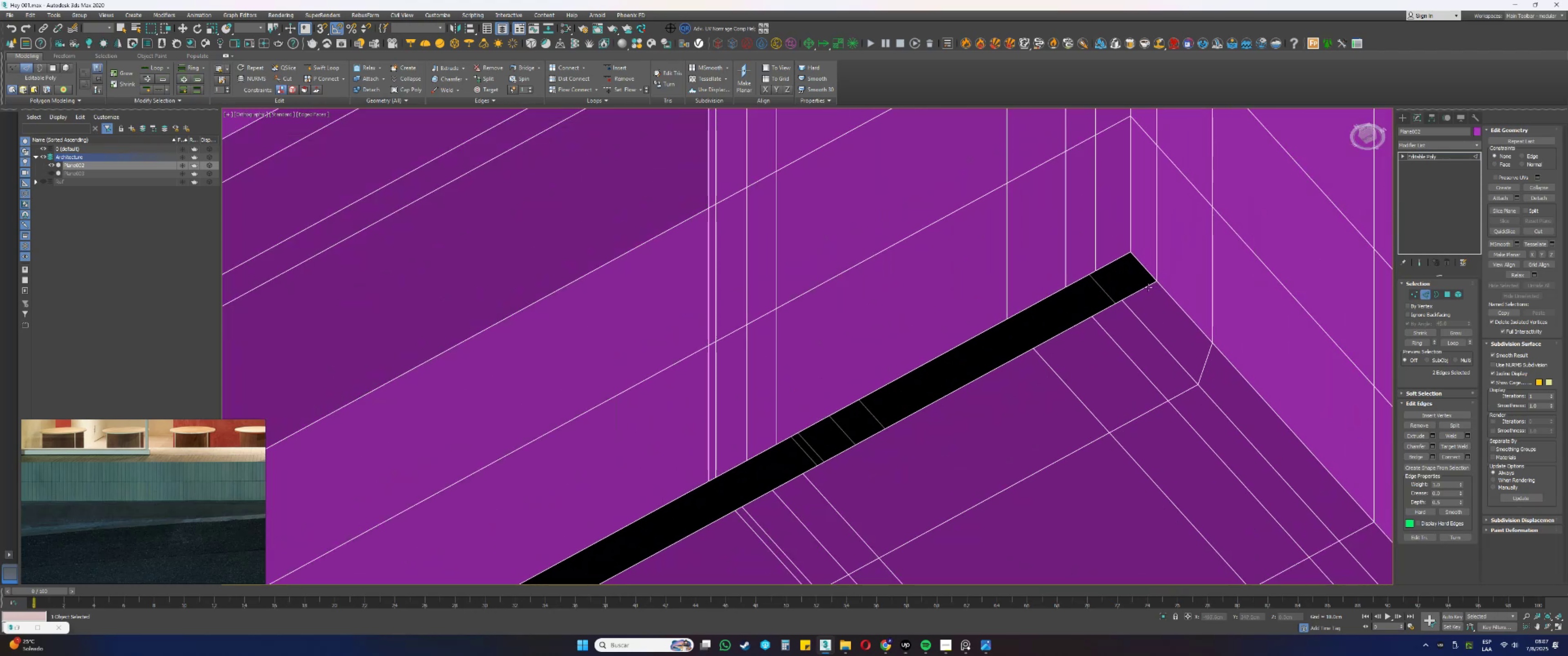 
left_click([1148, 287])
 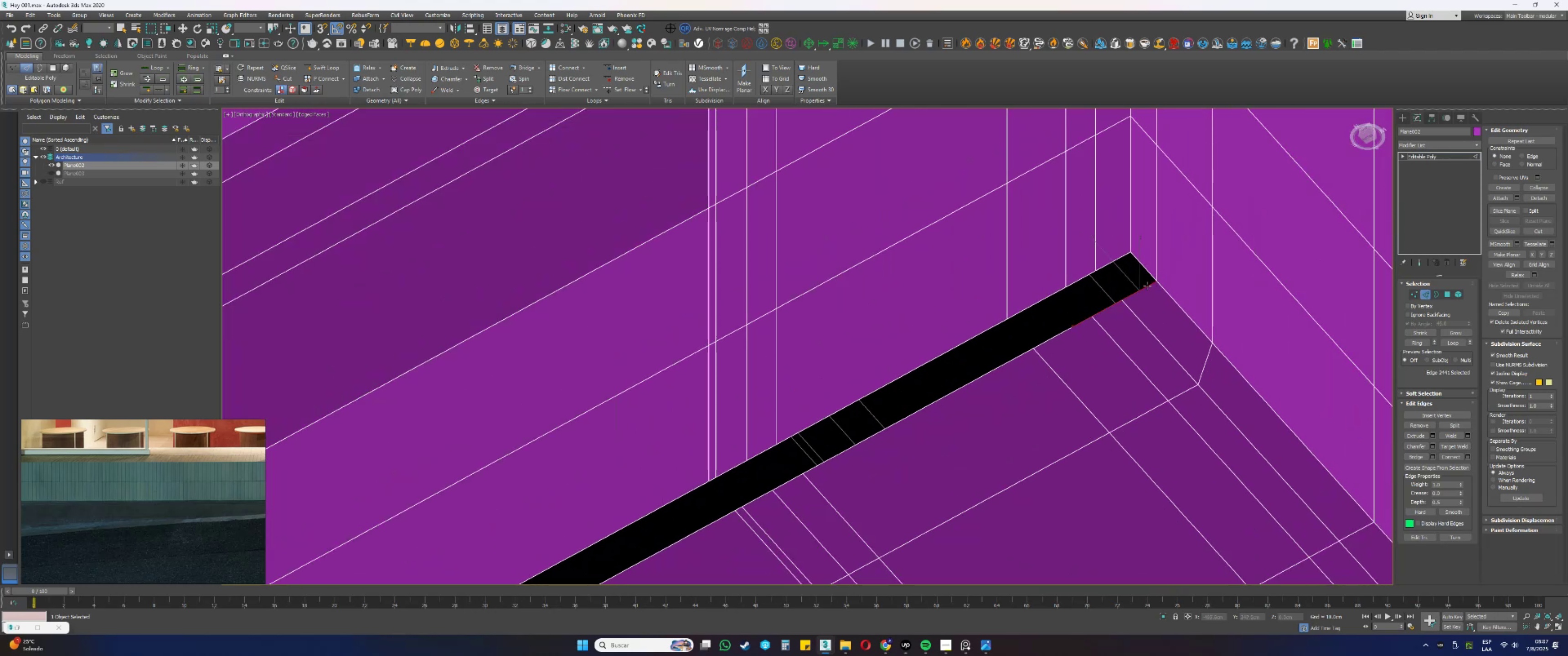 
hold_key(key=ControlLeft, duration=0.6)
left_click([1121, 258])
 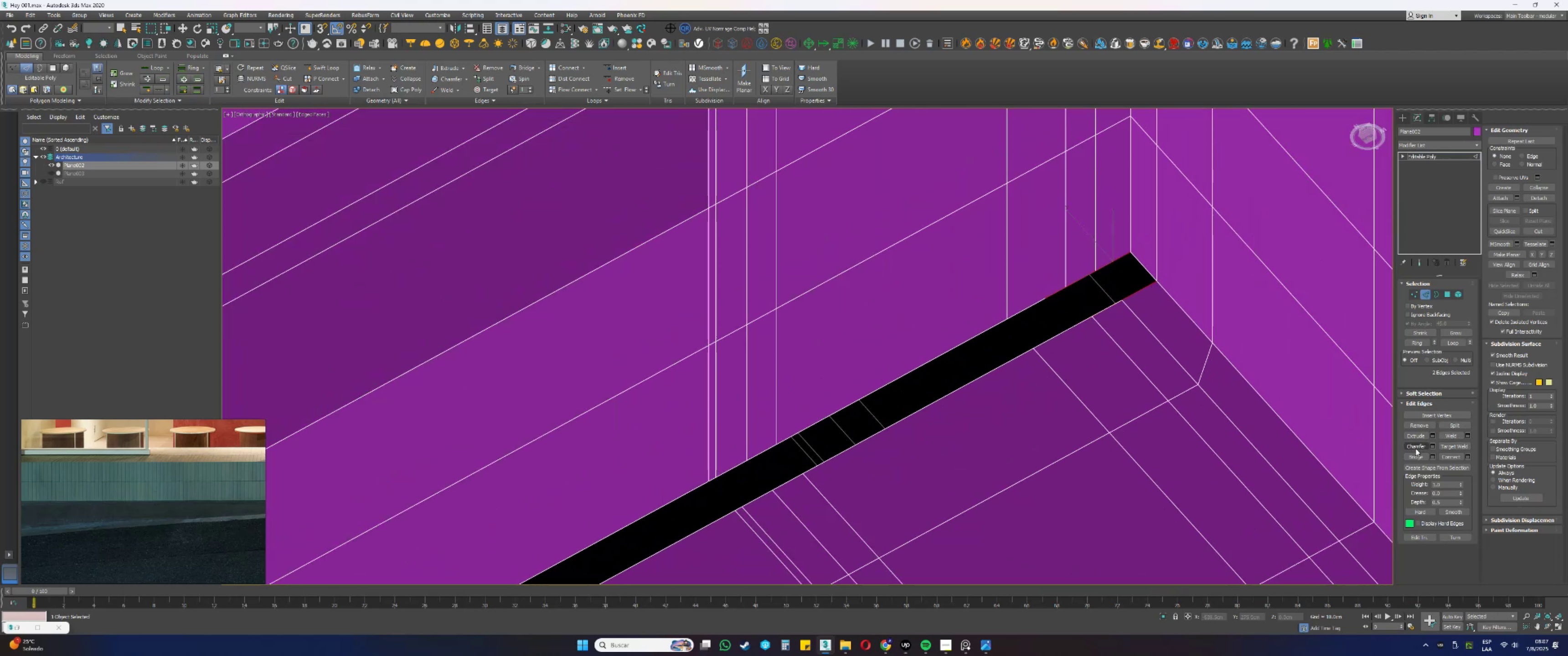 
left_click([1416, 456])
 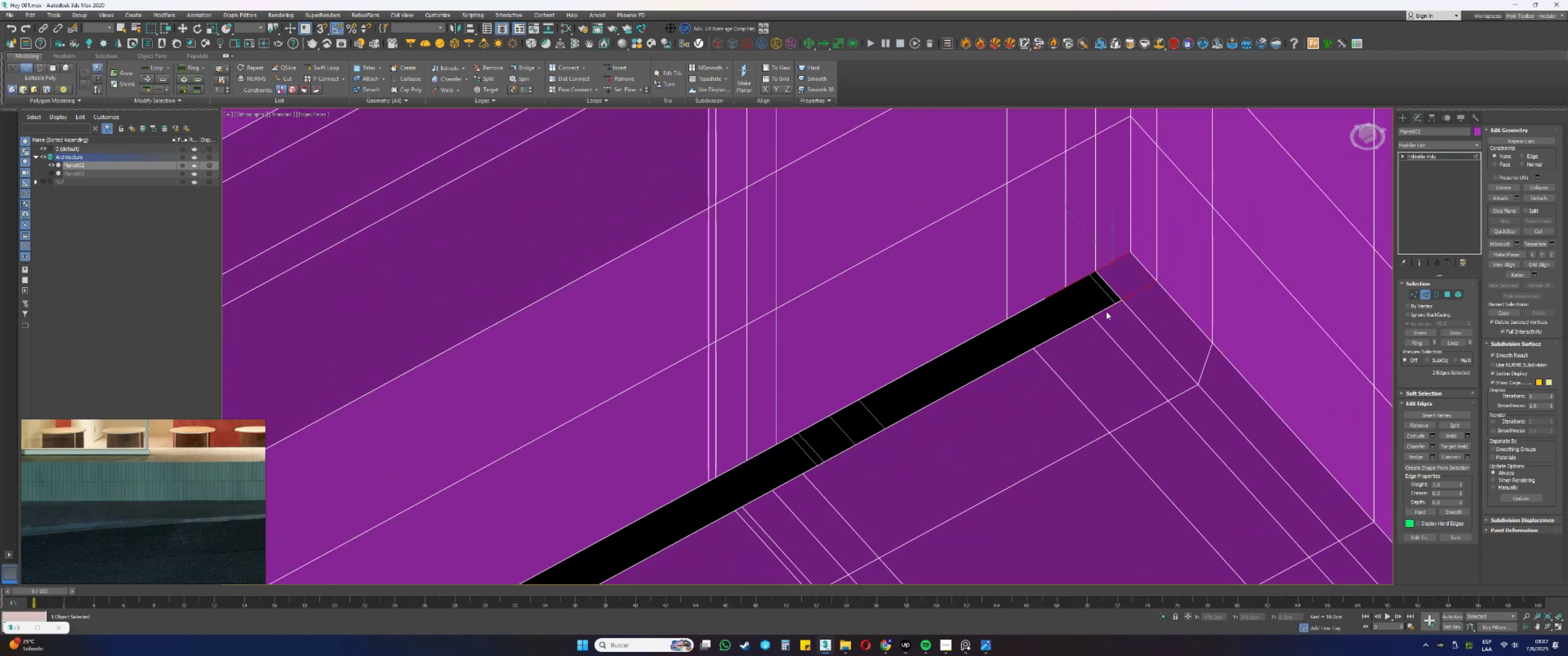 
left_click([1104, 308])
 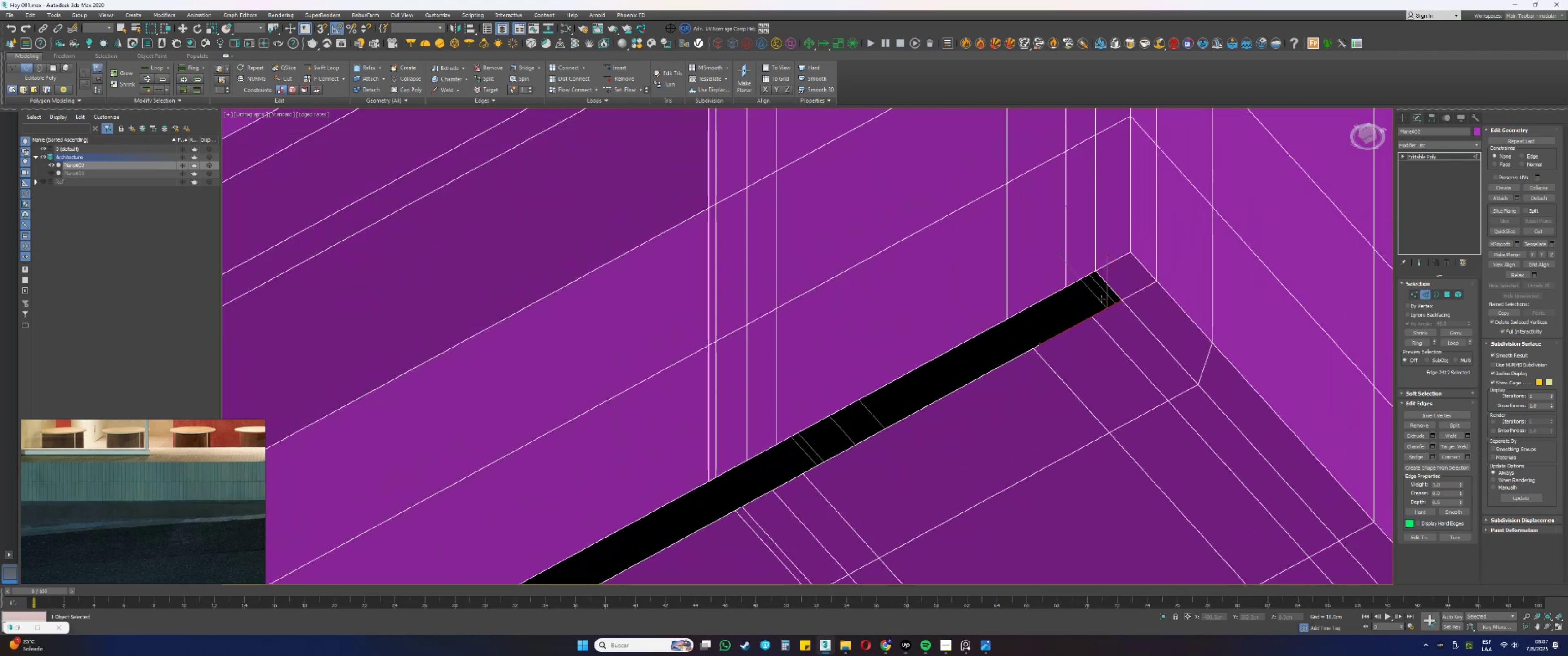 
hold_key(key=ControlLeft, duration=0.58)
left_click([1084, 276])
 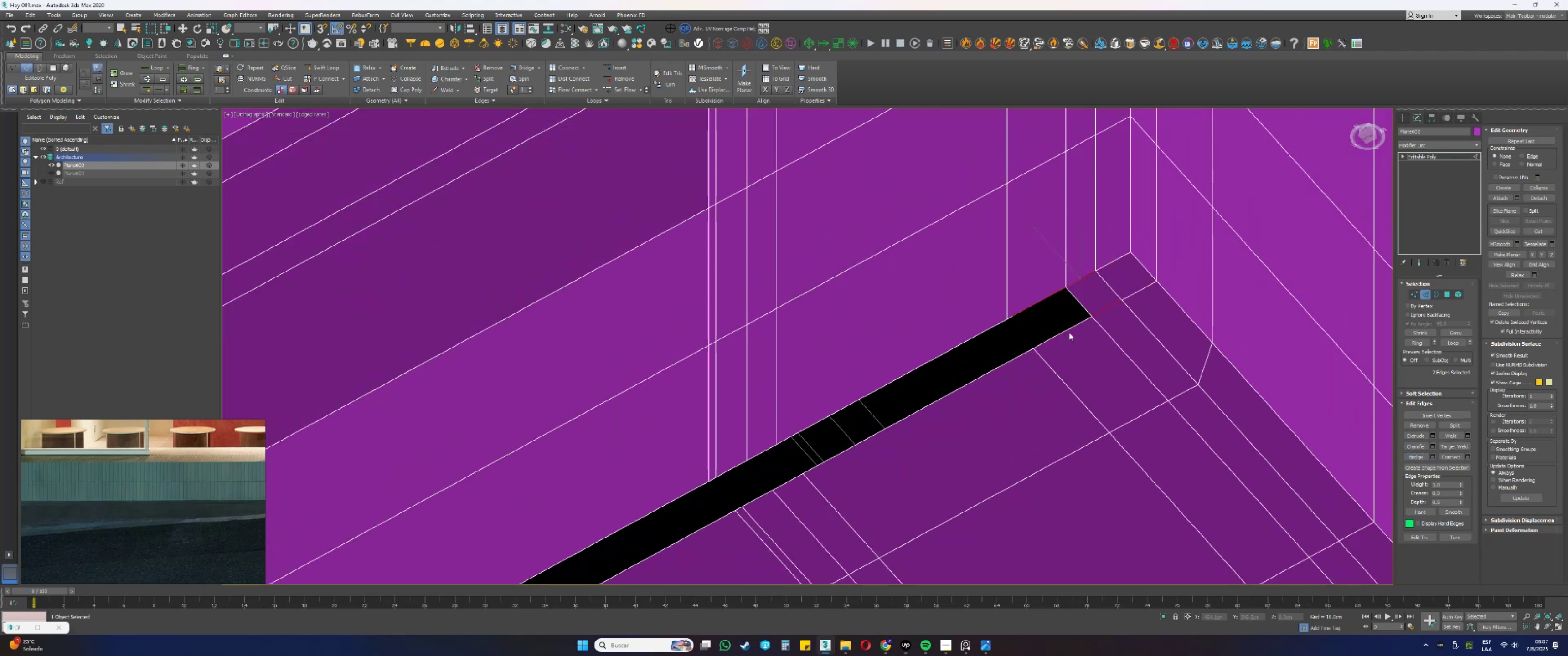 
left_click([1056, 334])
 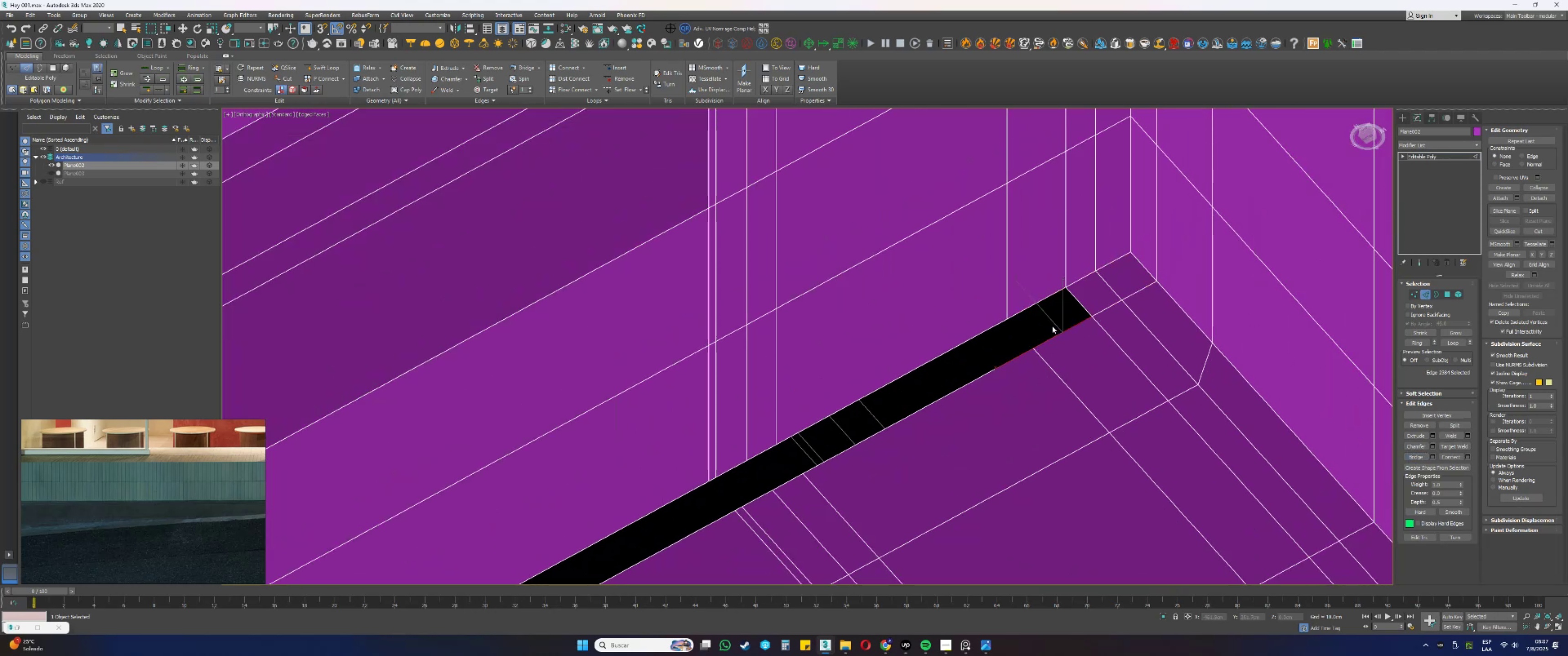 
hold_key(key=ControlLeft, duration=0.58)
left_click([1033, 306])
 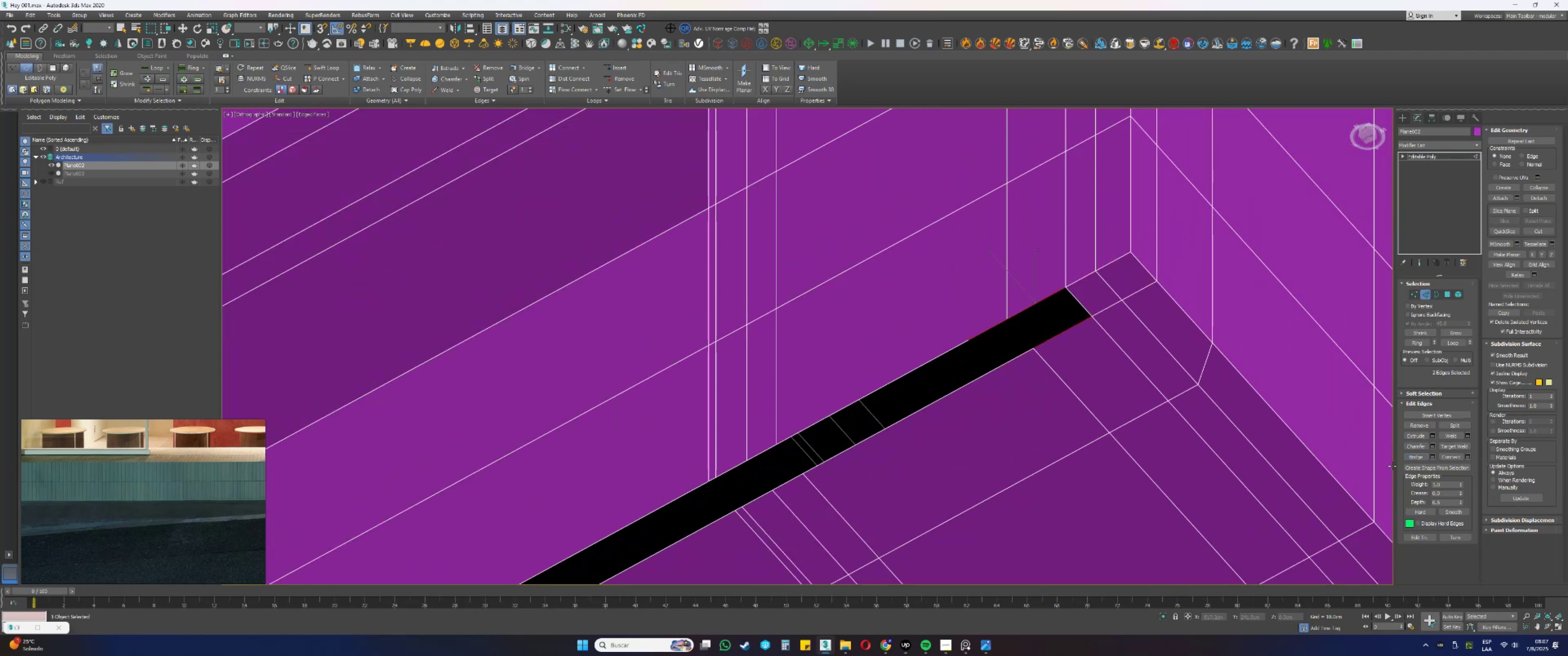 
left_click([1412, 455])
 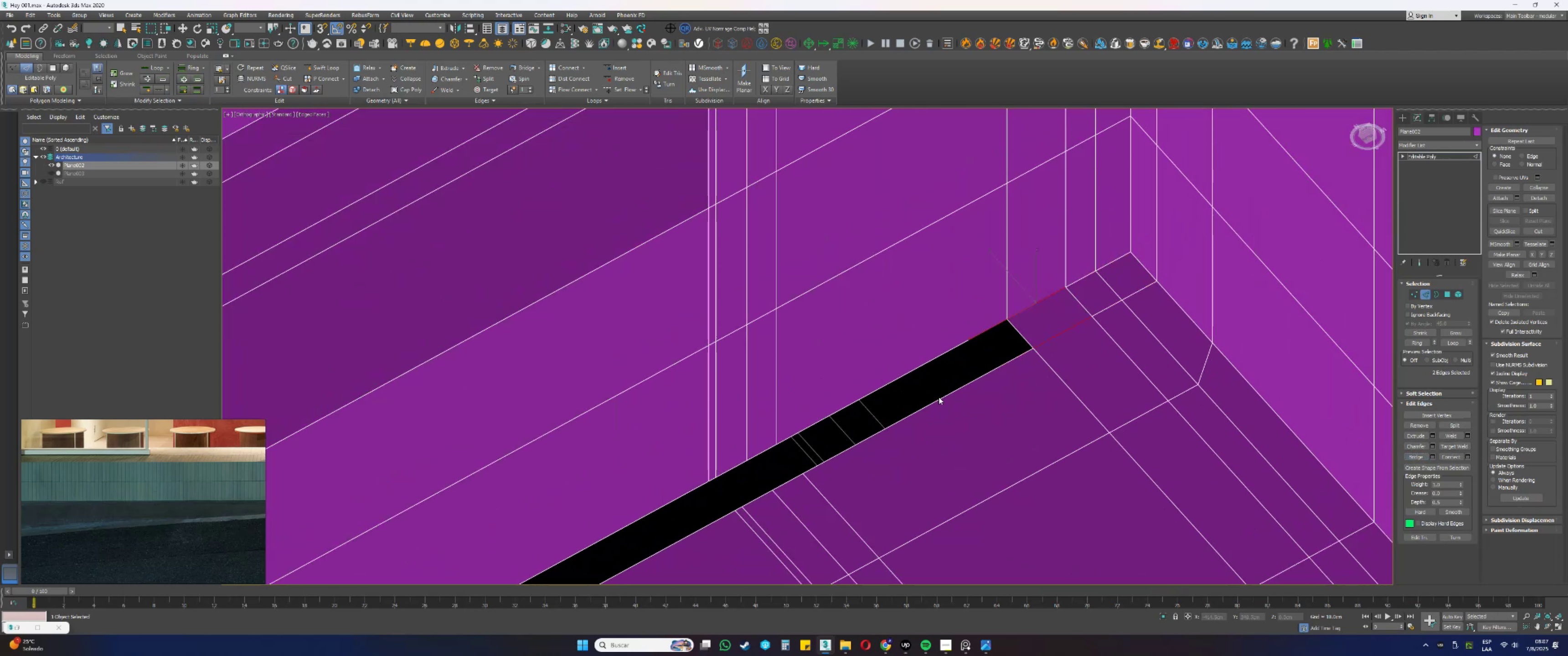 
left_click([937, 399])
 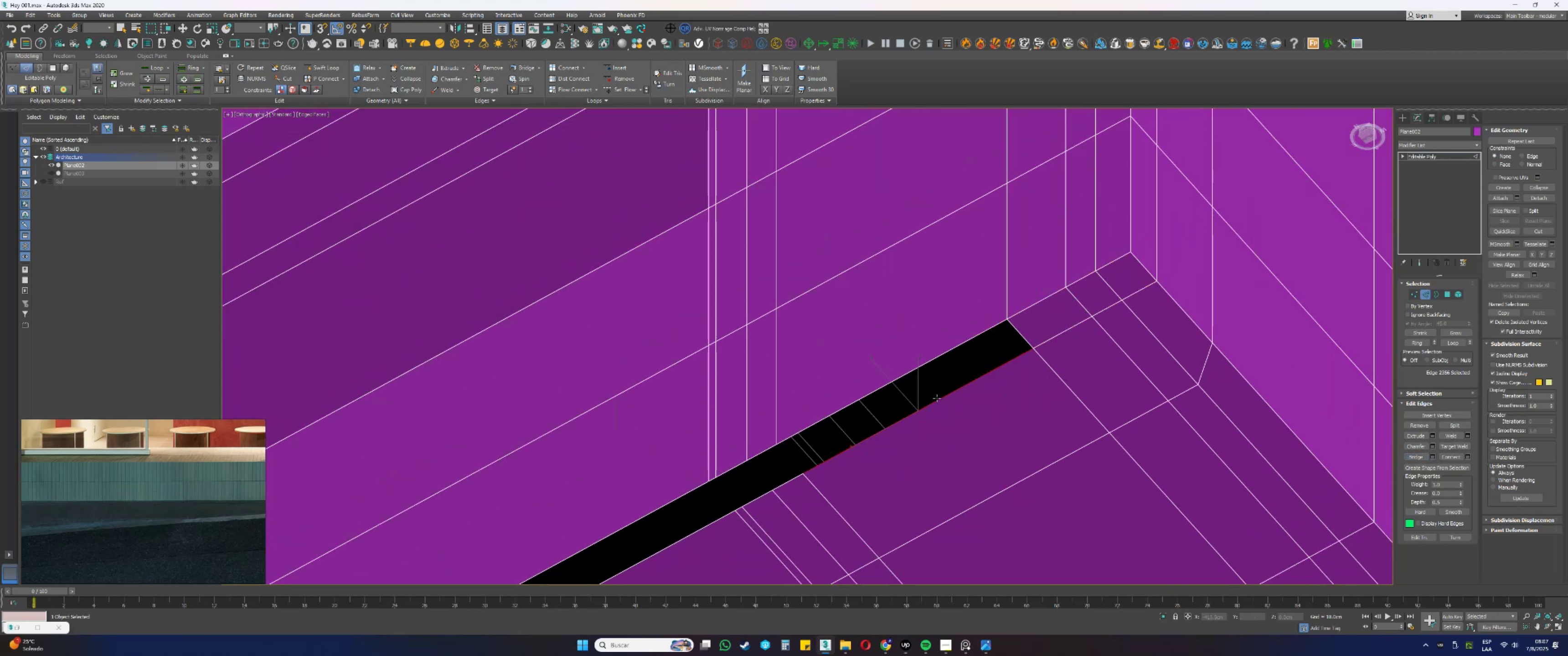 
hold_key(key=ControlLeft, duration=0.35)
left_click([917, 368])
 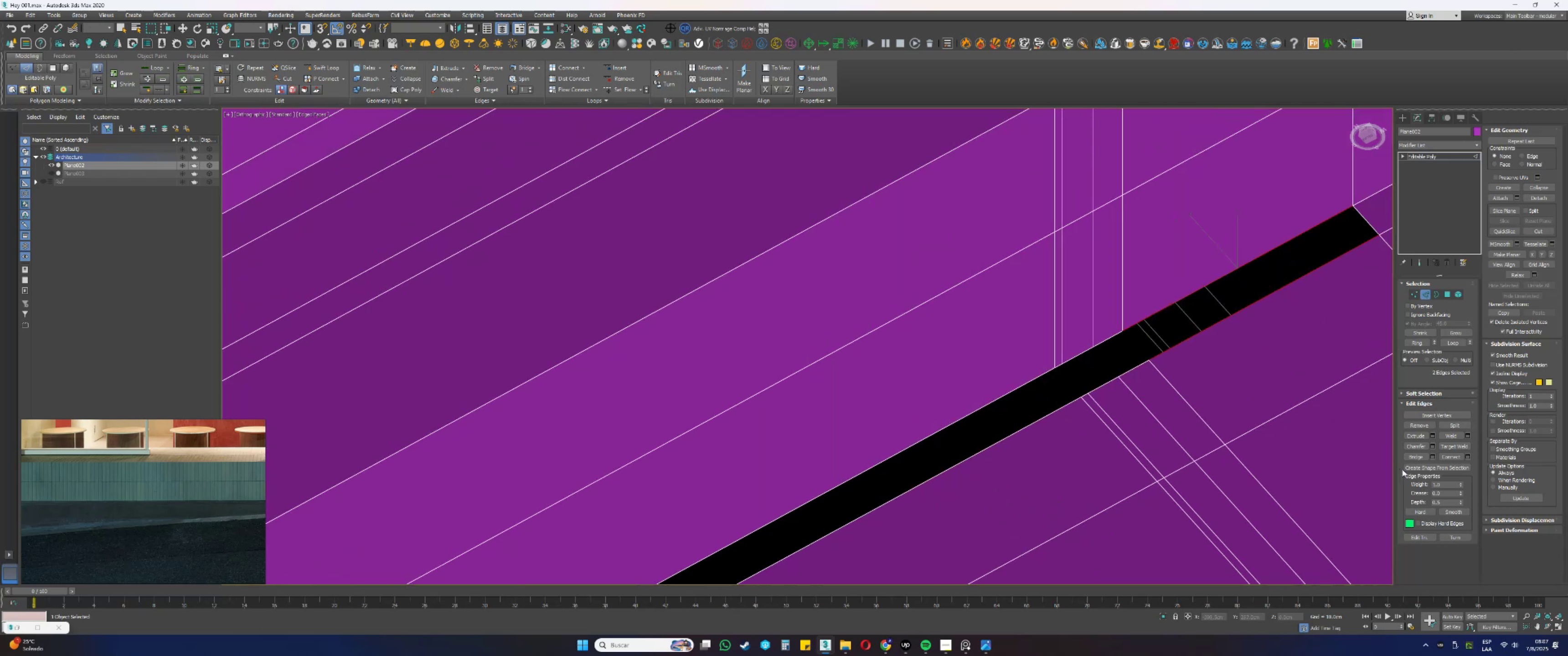 
left_click([1411, 459])
 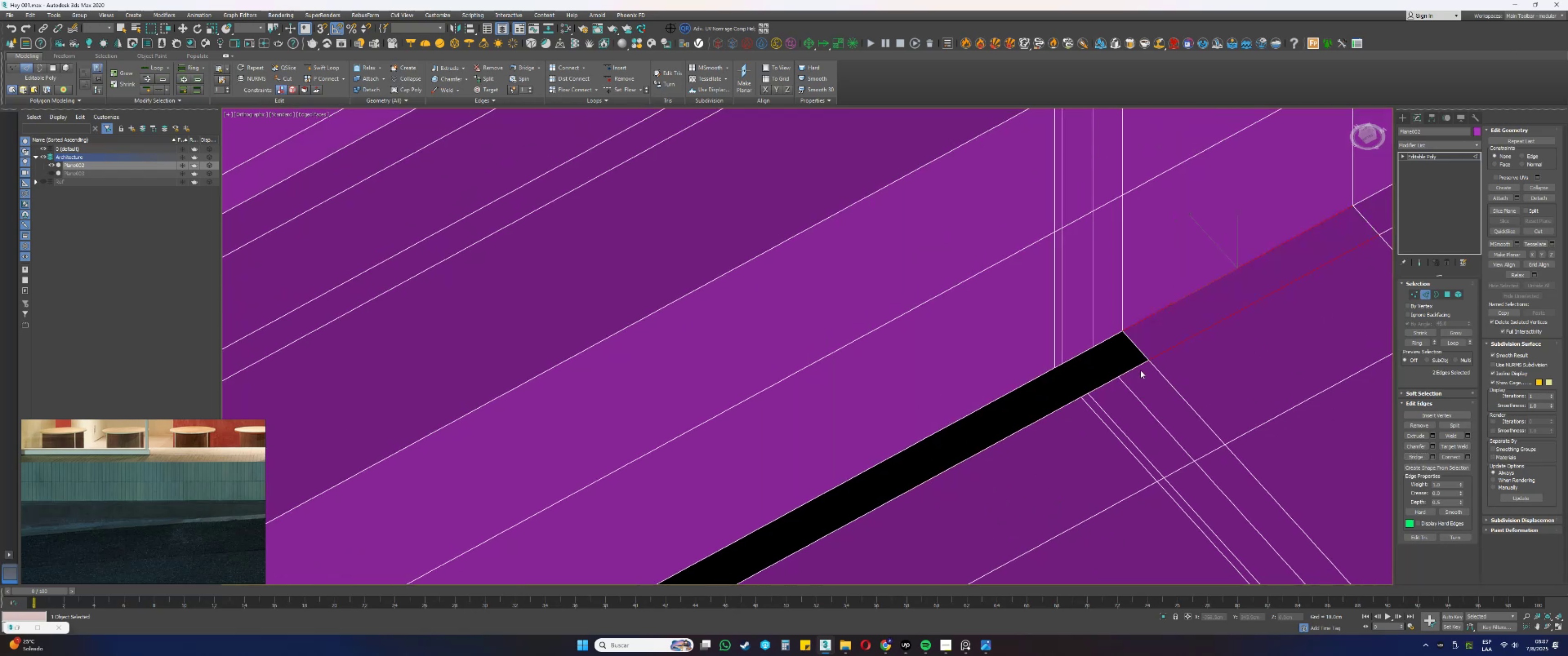 
left_click([1134, 367])
 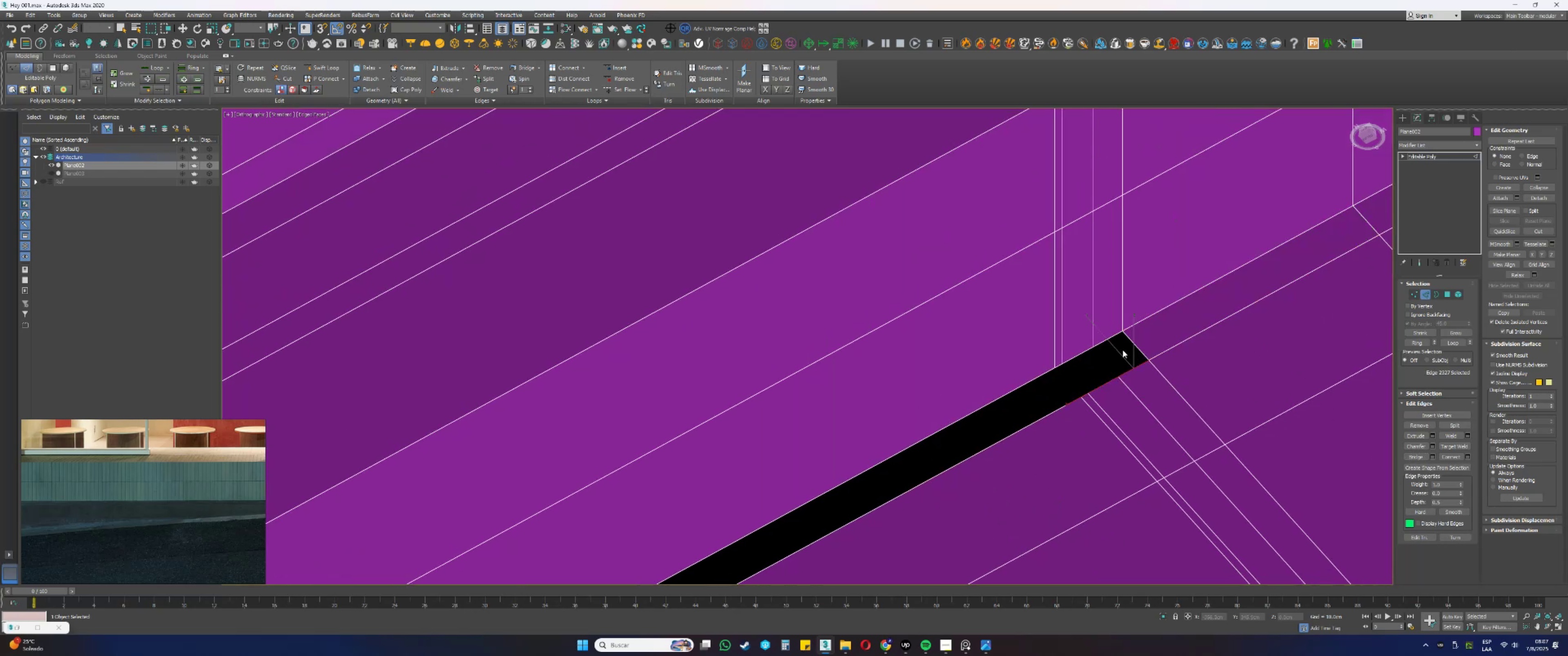 
hold_key(key=ControlLeft, duration=0.41)
 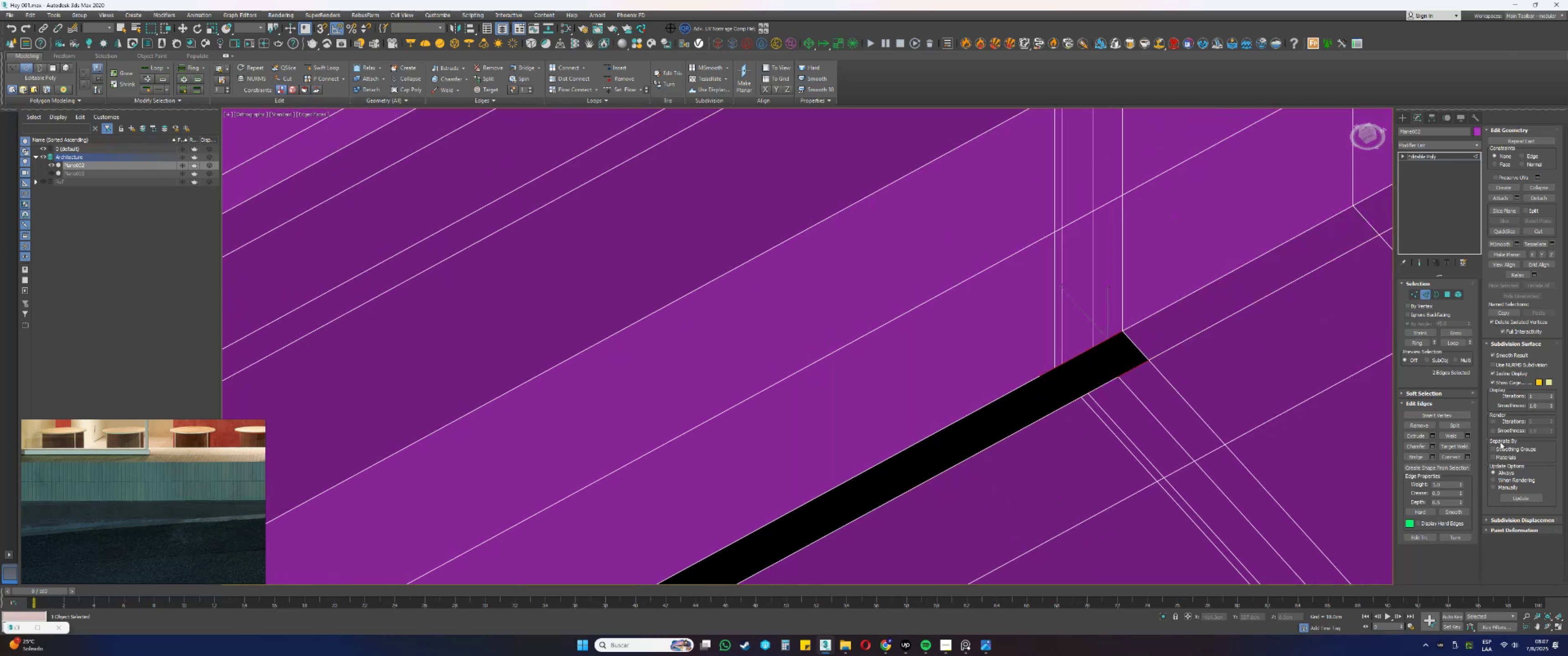 
left_click([1419, 458])
 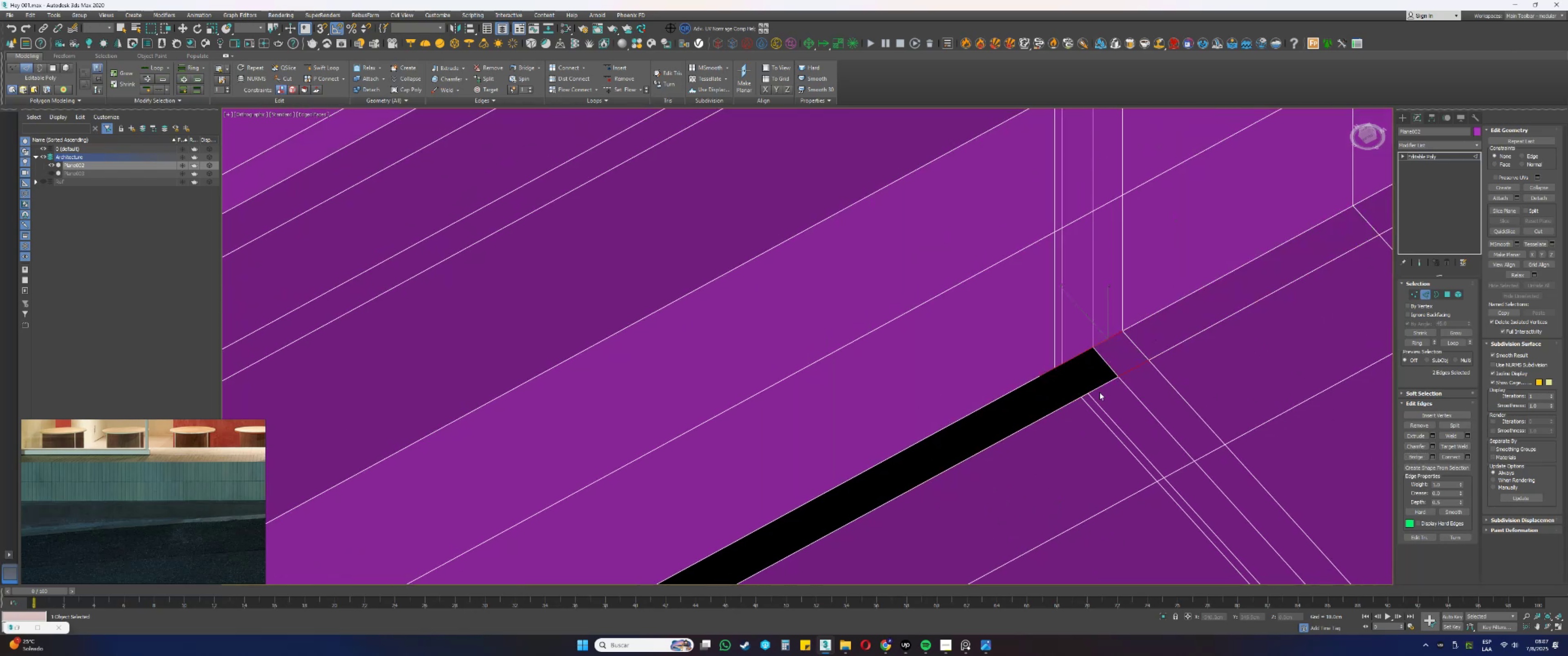 
left_click([1099, 389])
 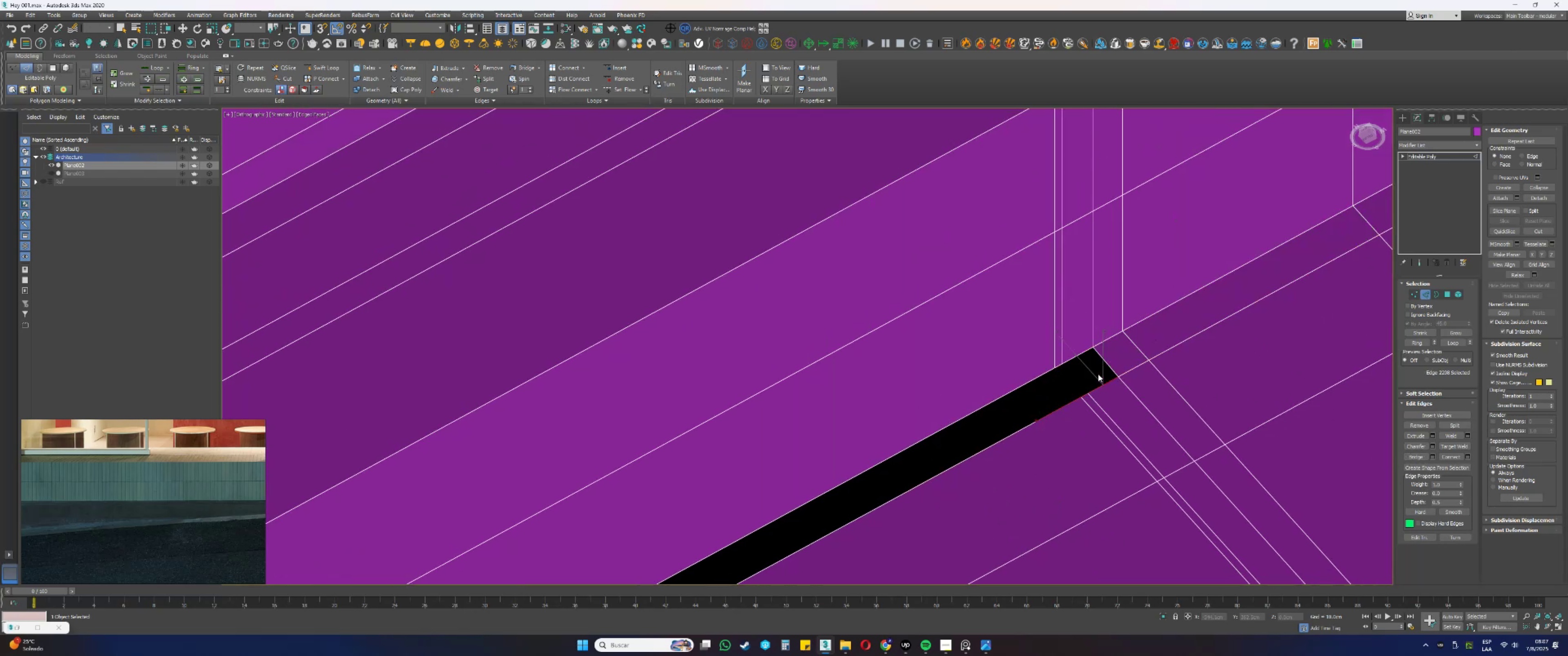 
hold_key(key=ControlLeft, duration=0.57)
left_click([1080, 353])
 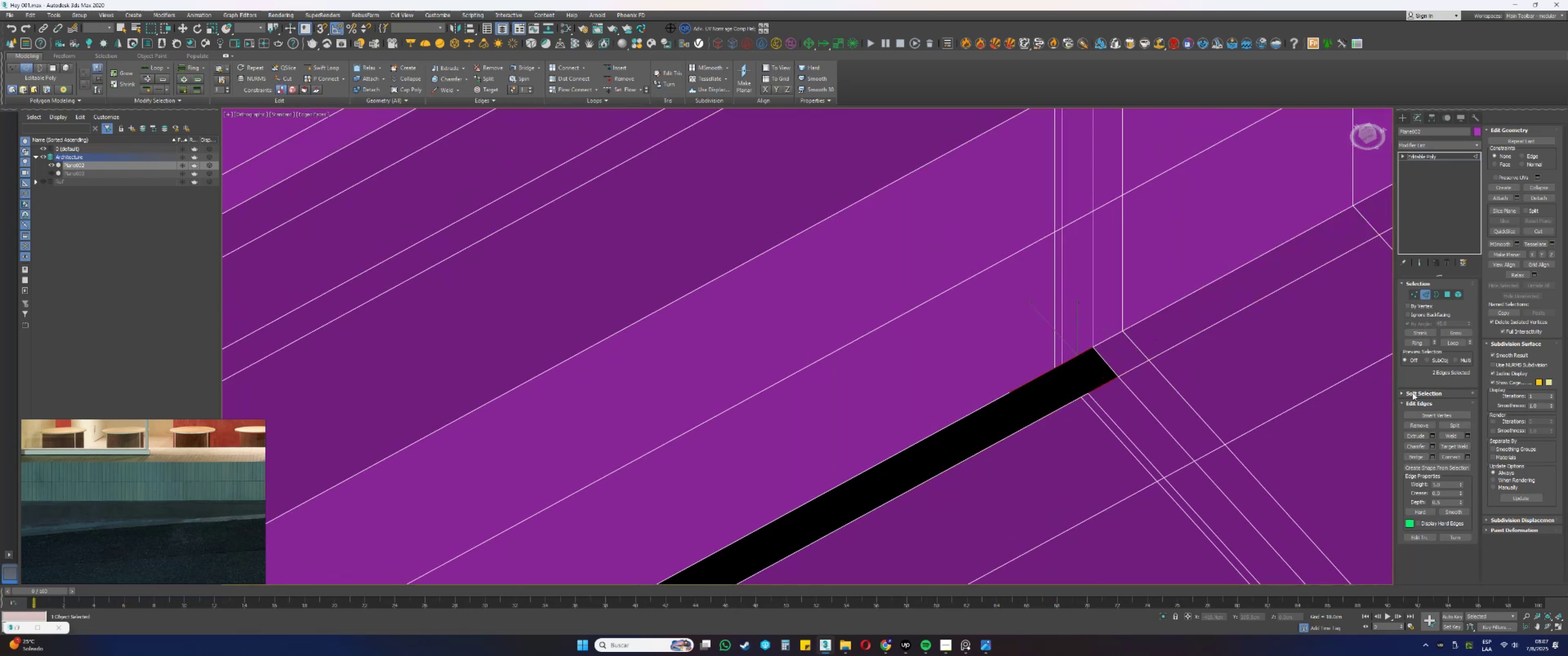 
left_click([1422, 454])
 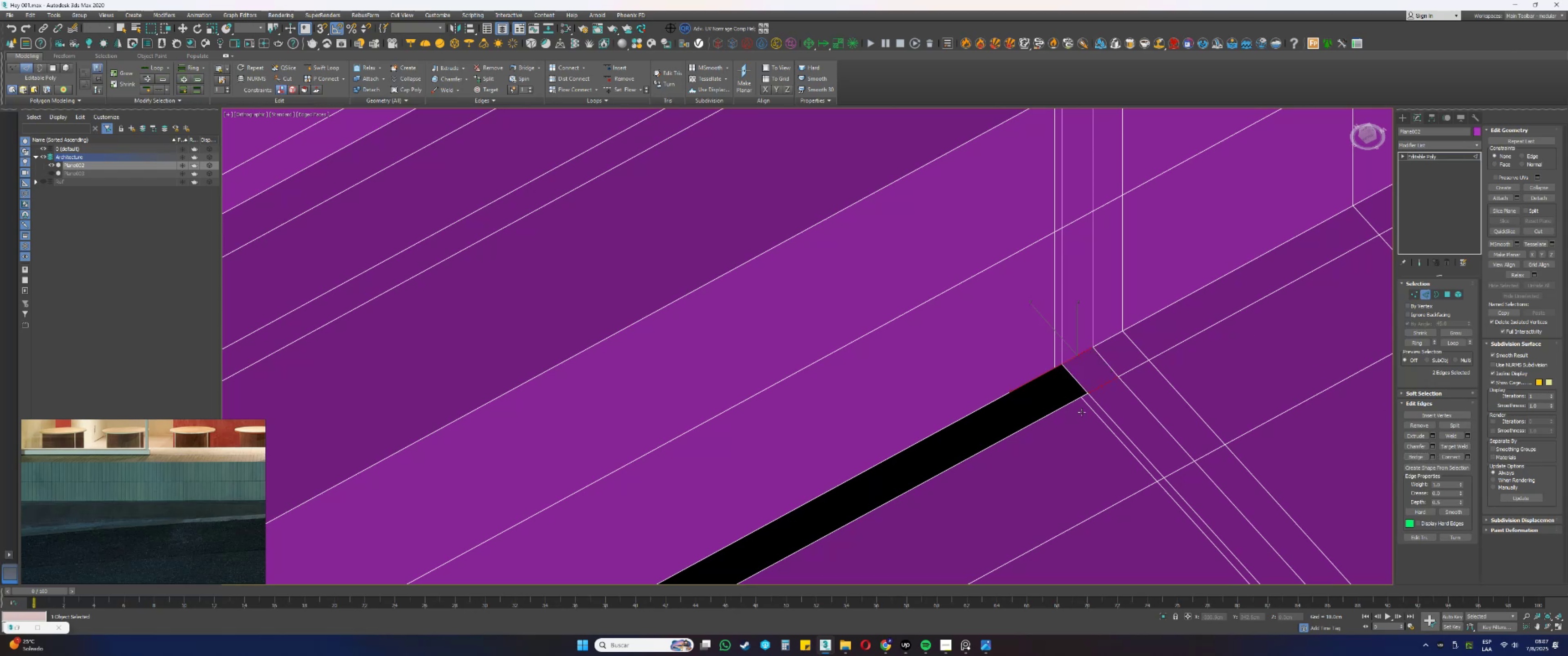 
scroll: coordinate [1081, 396], scroll_direction: up, amount: 3.0
 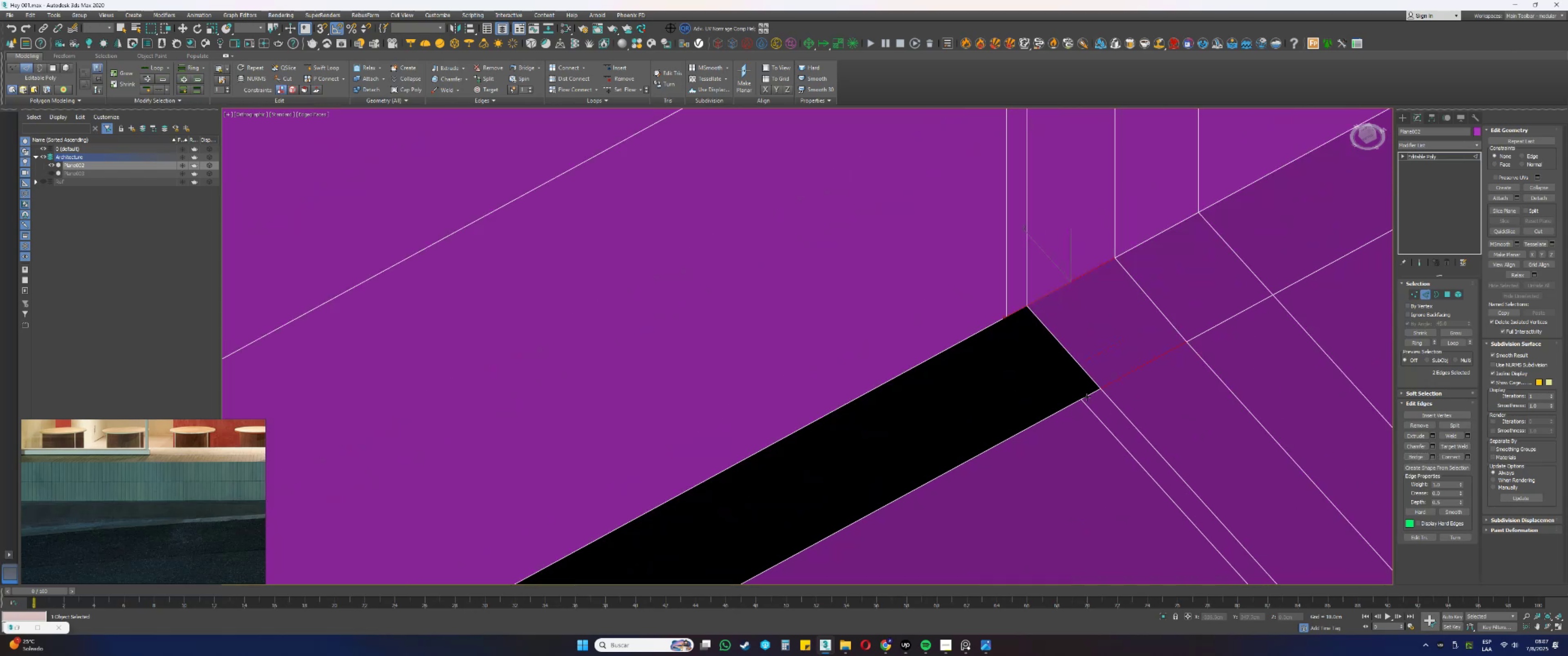 
left_click([1088, 396])
 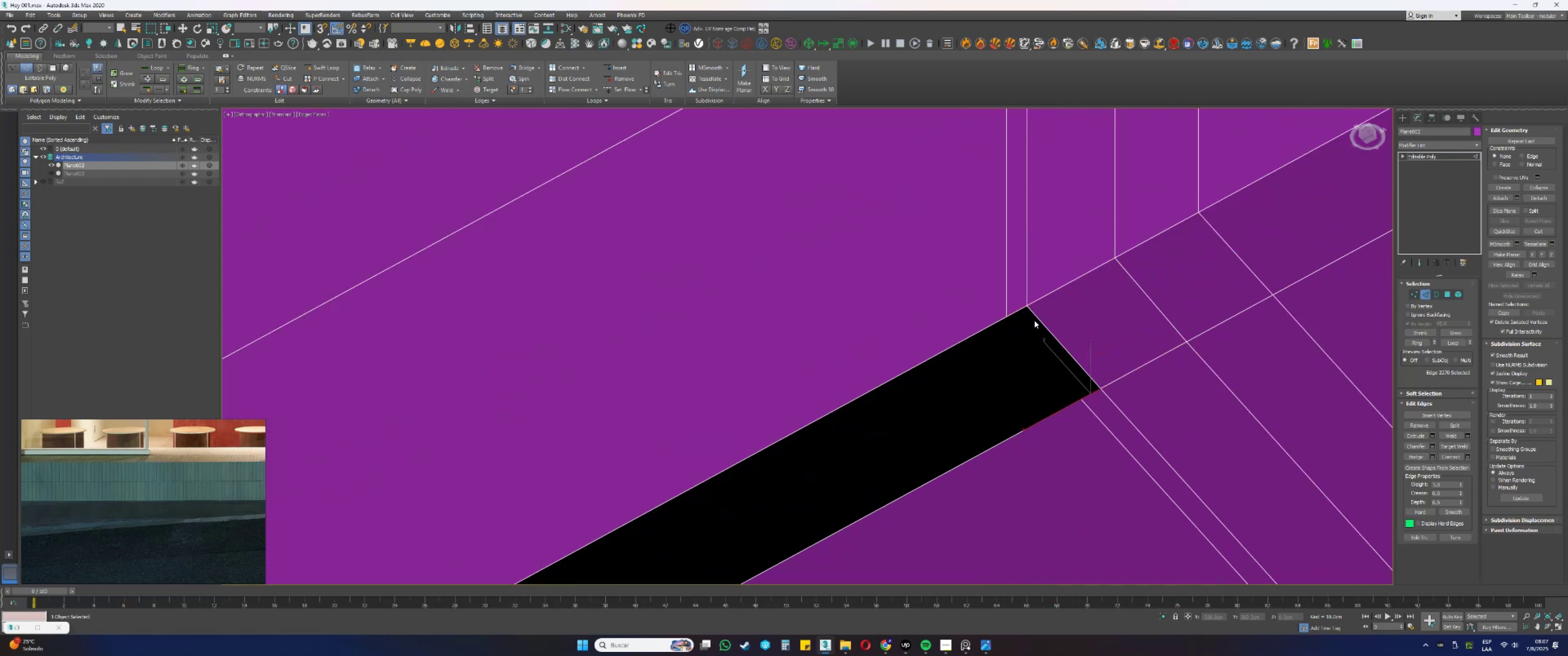 
hold_key(key=ControlLeft, duration=0.71)
 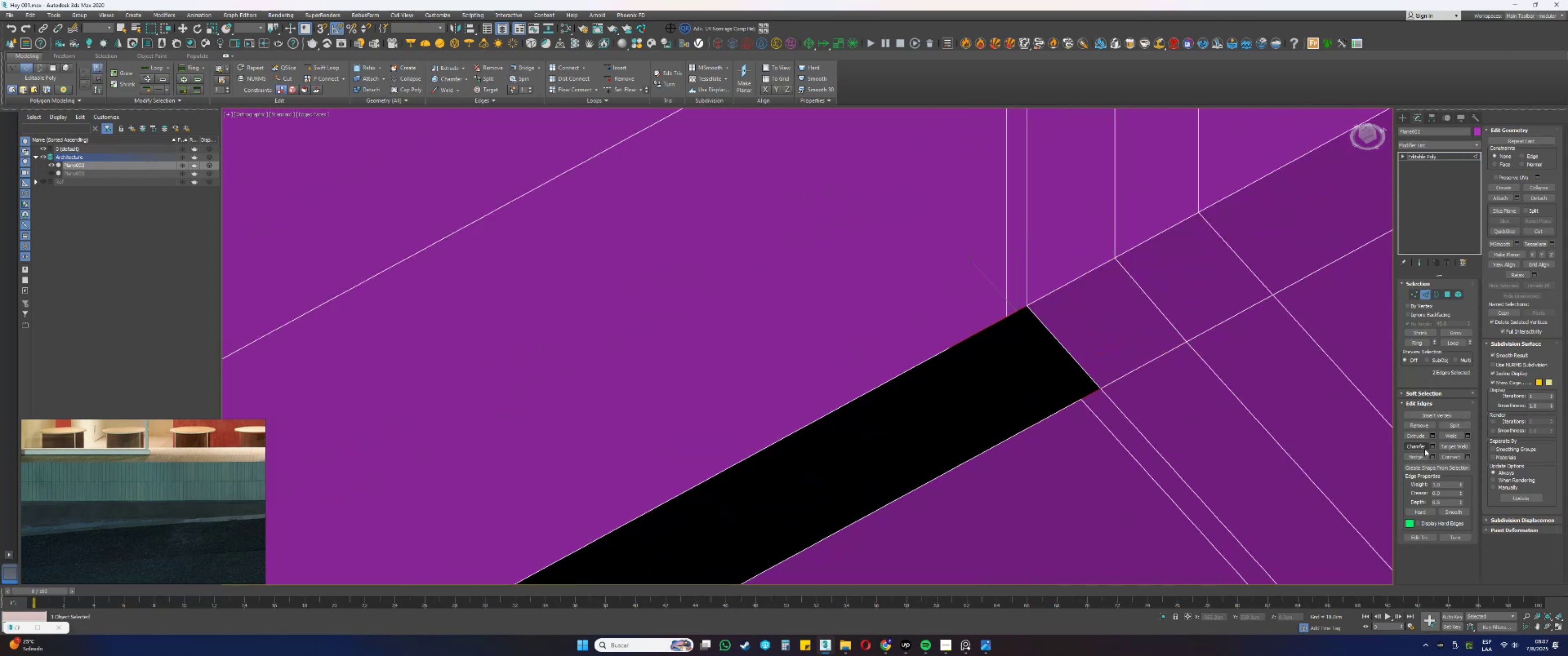 
left_click([1418, 454])
 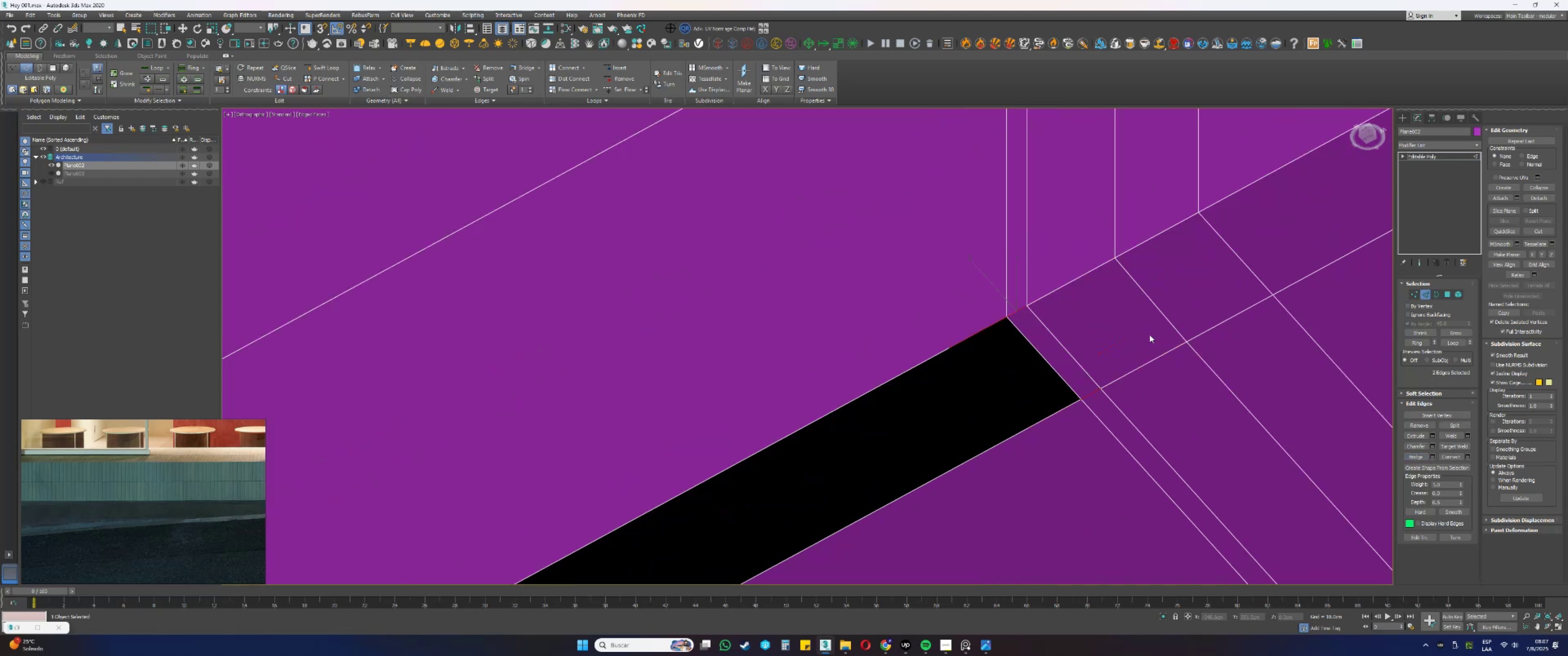 
wait(7.38)
 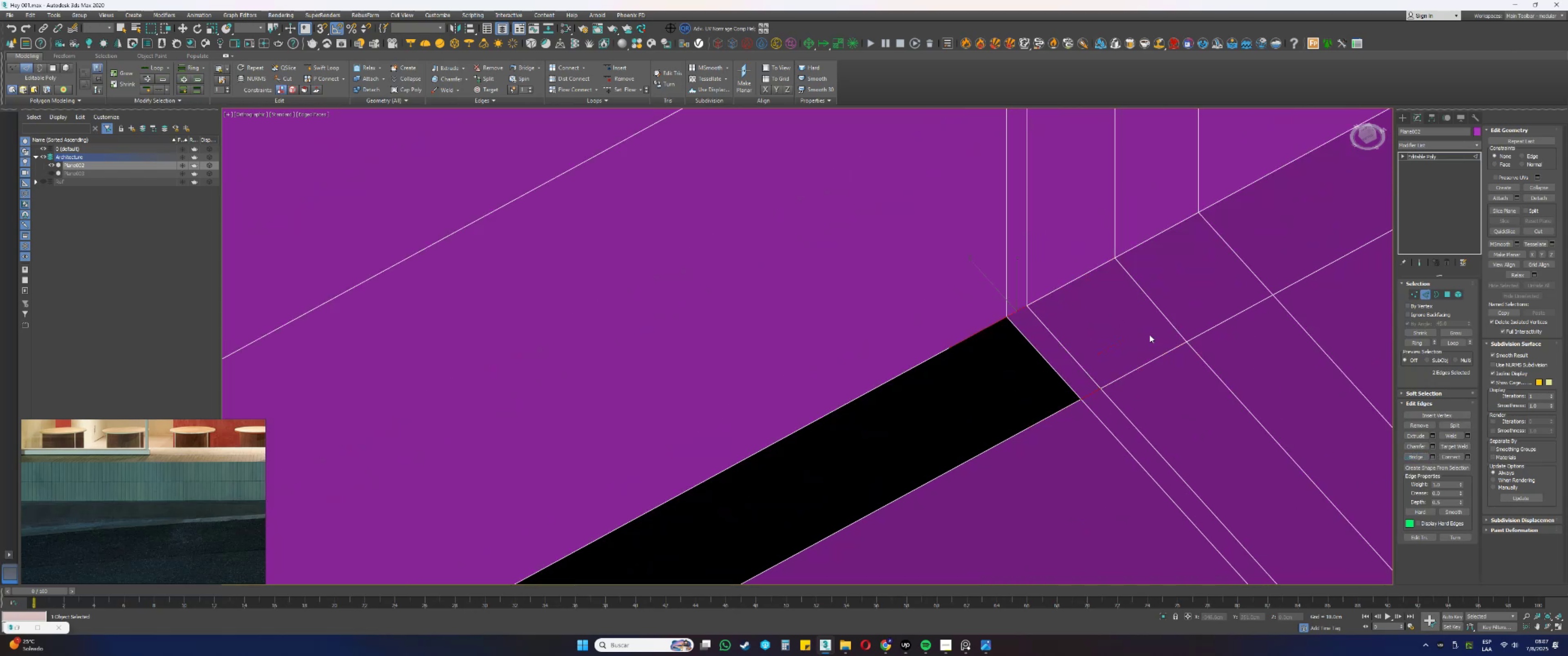 
left_click([1051, 413])
 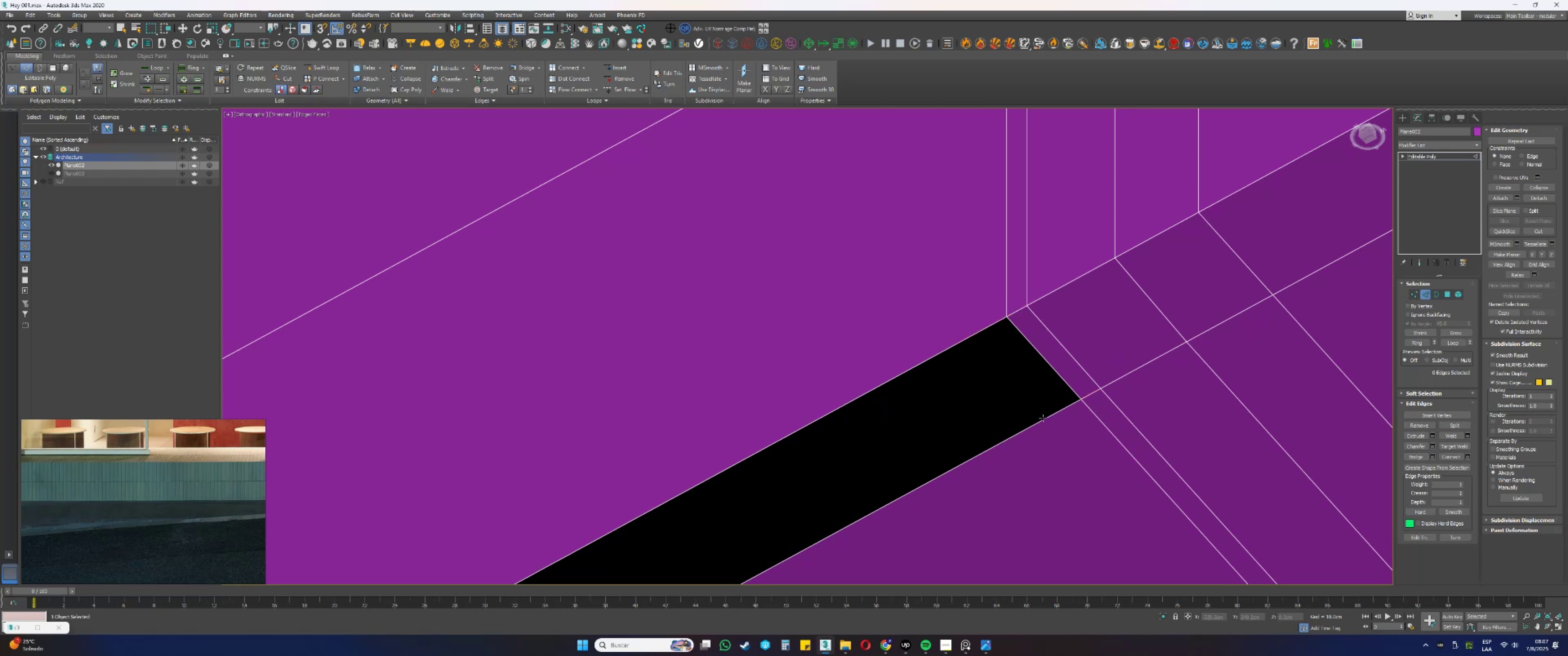 
left_click([1041, 420])
 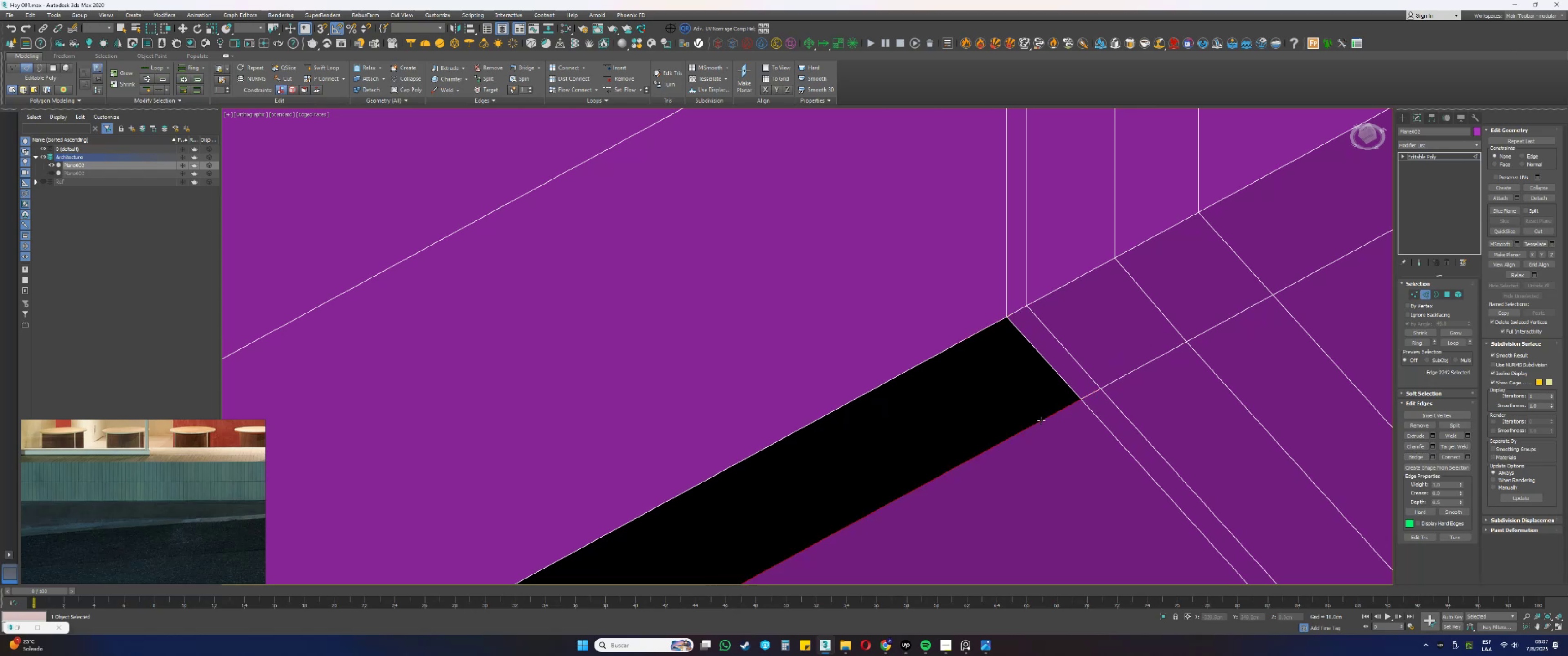 
hold_key(key=ControlLeft, duration=1.07)
left_click([965, 339])
 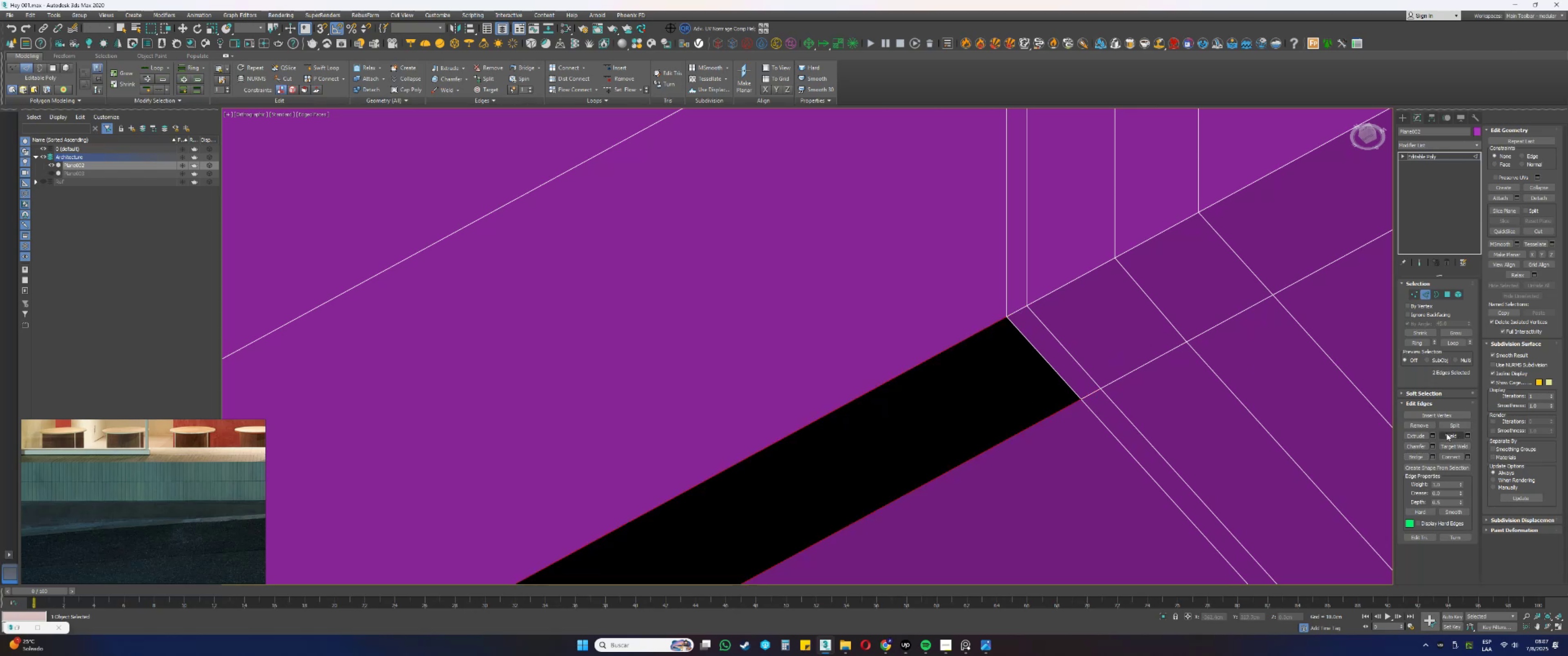 
left_click([1421, 456])
 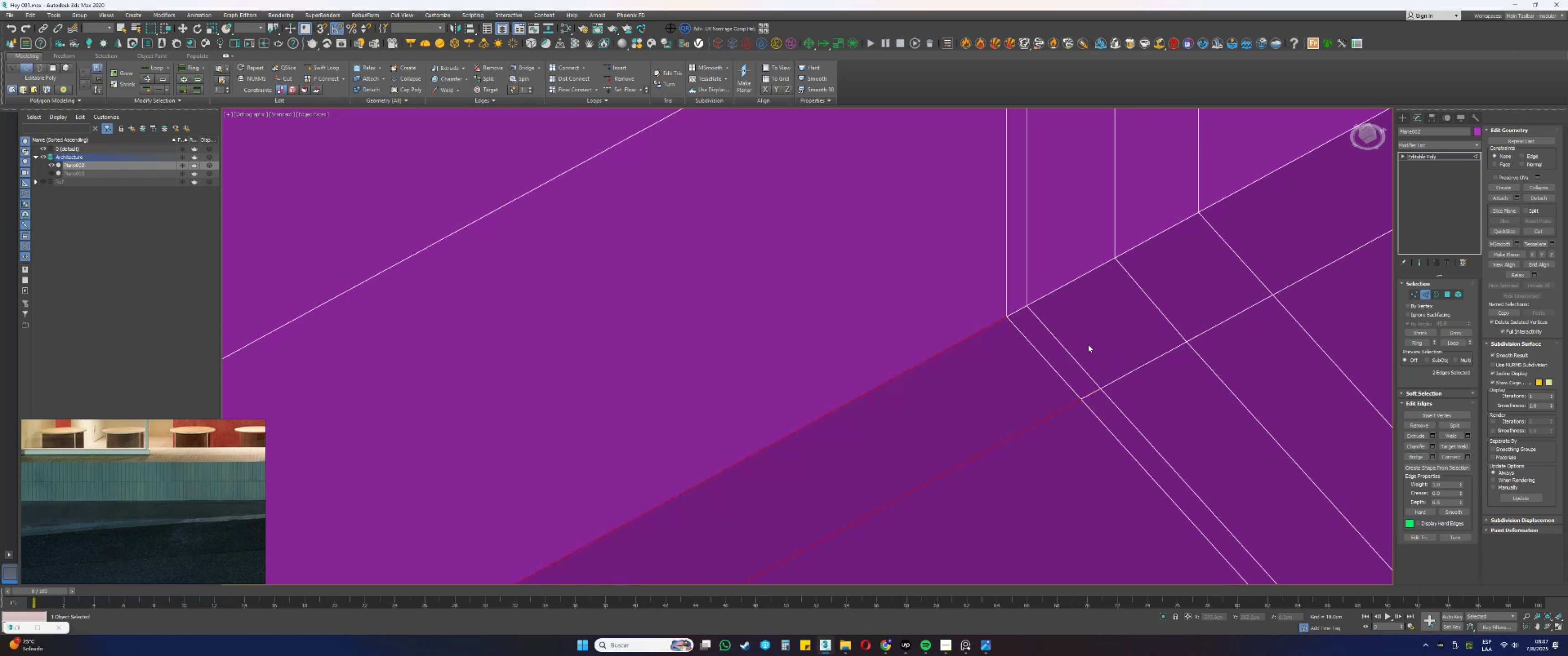 
scroll: coordinate [1084, 333], scroll_direction: down, amount: 11.0
 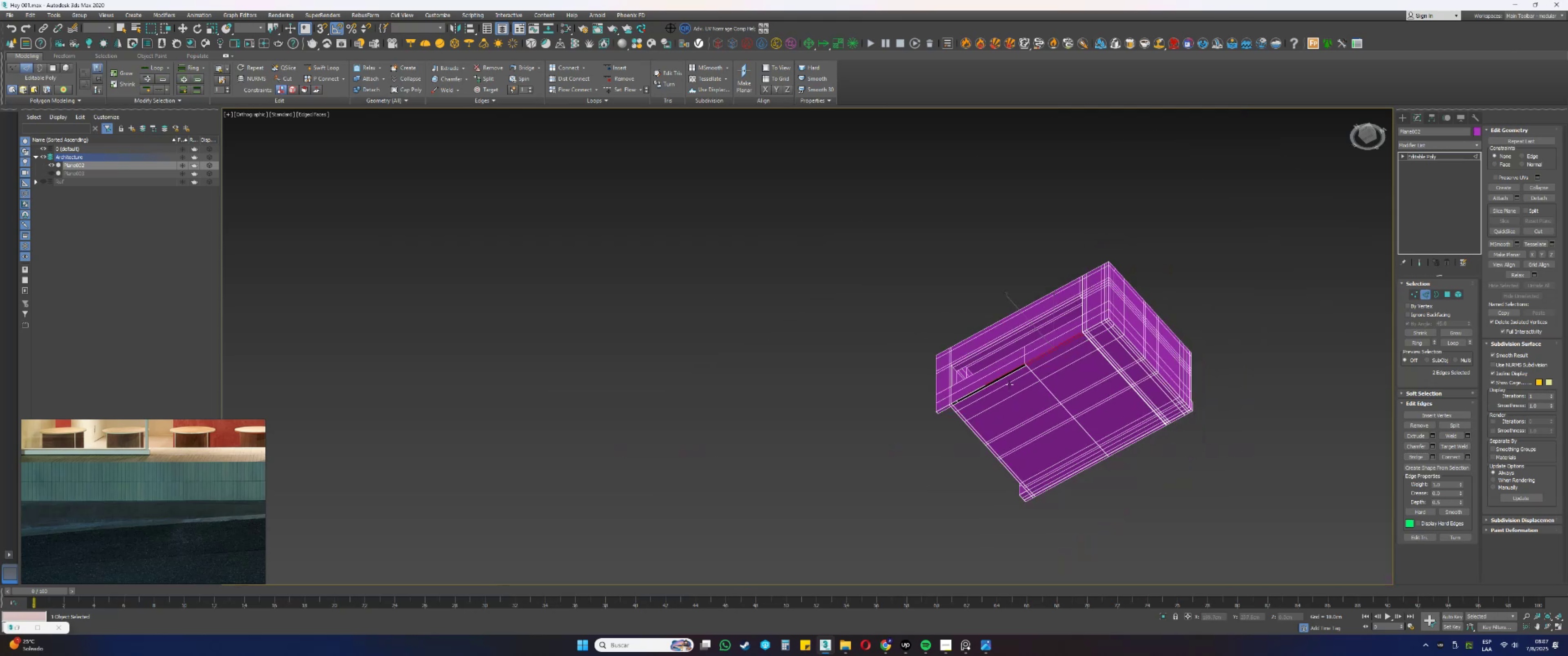 
scroll: coordinate [974, 413], scroll_direction: up, amount: 6.0
 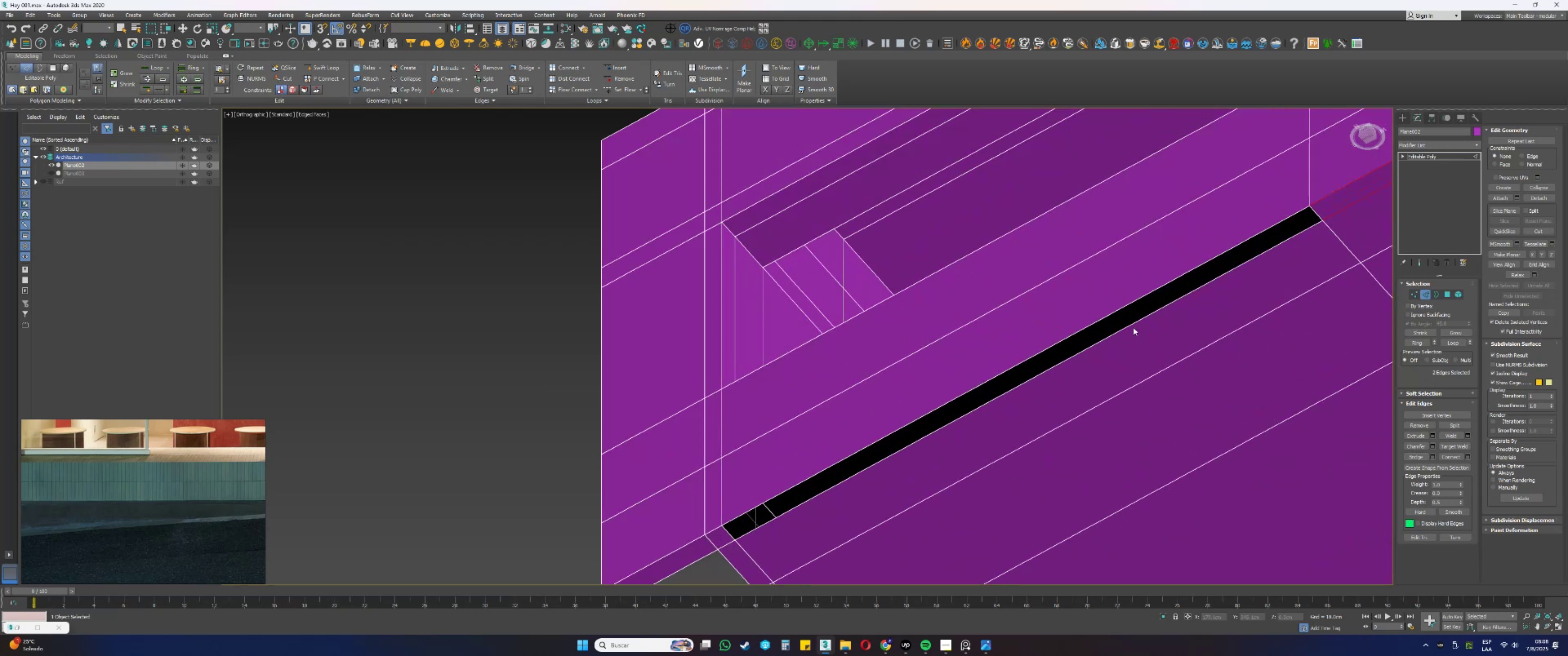 
left_click([1126, 327])
 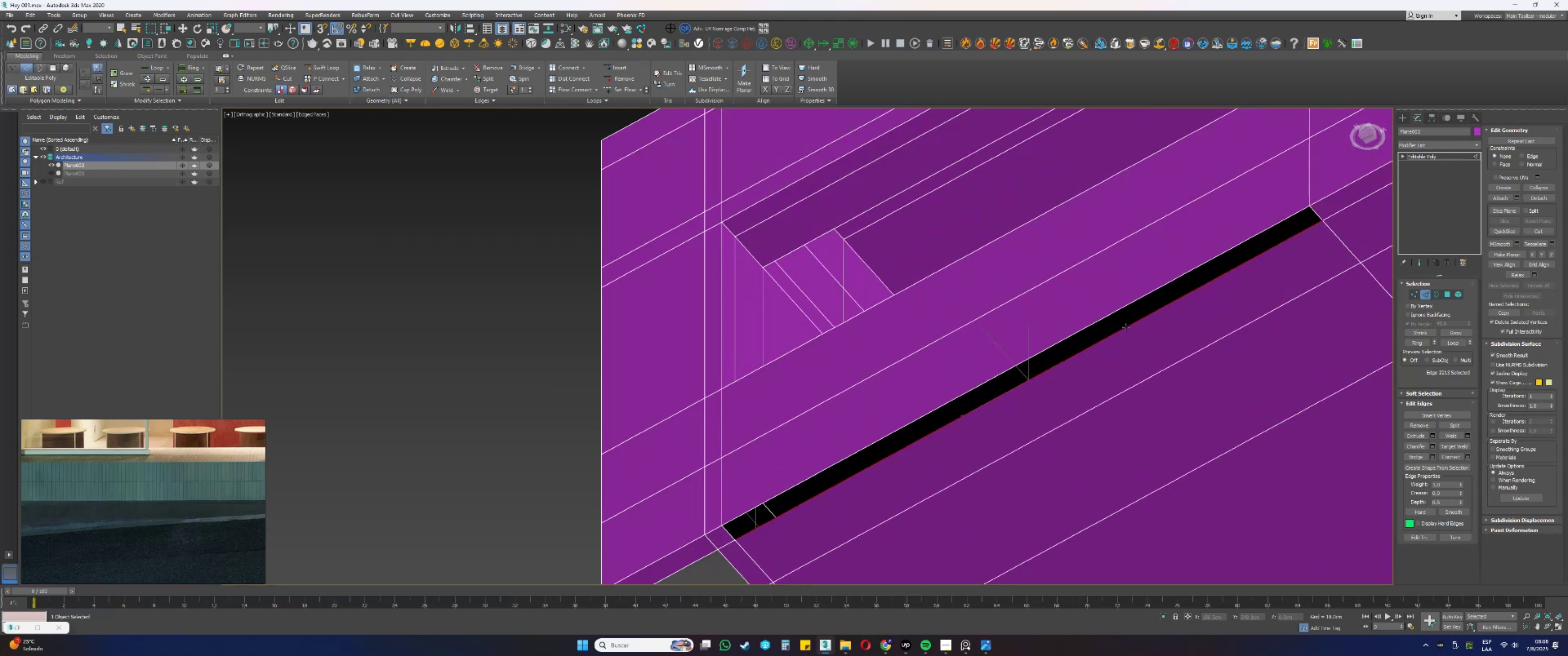 
hold_key(key=ControlLeft, duration=0.81)
left_click([1035, 353])
 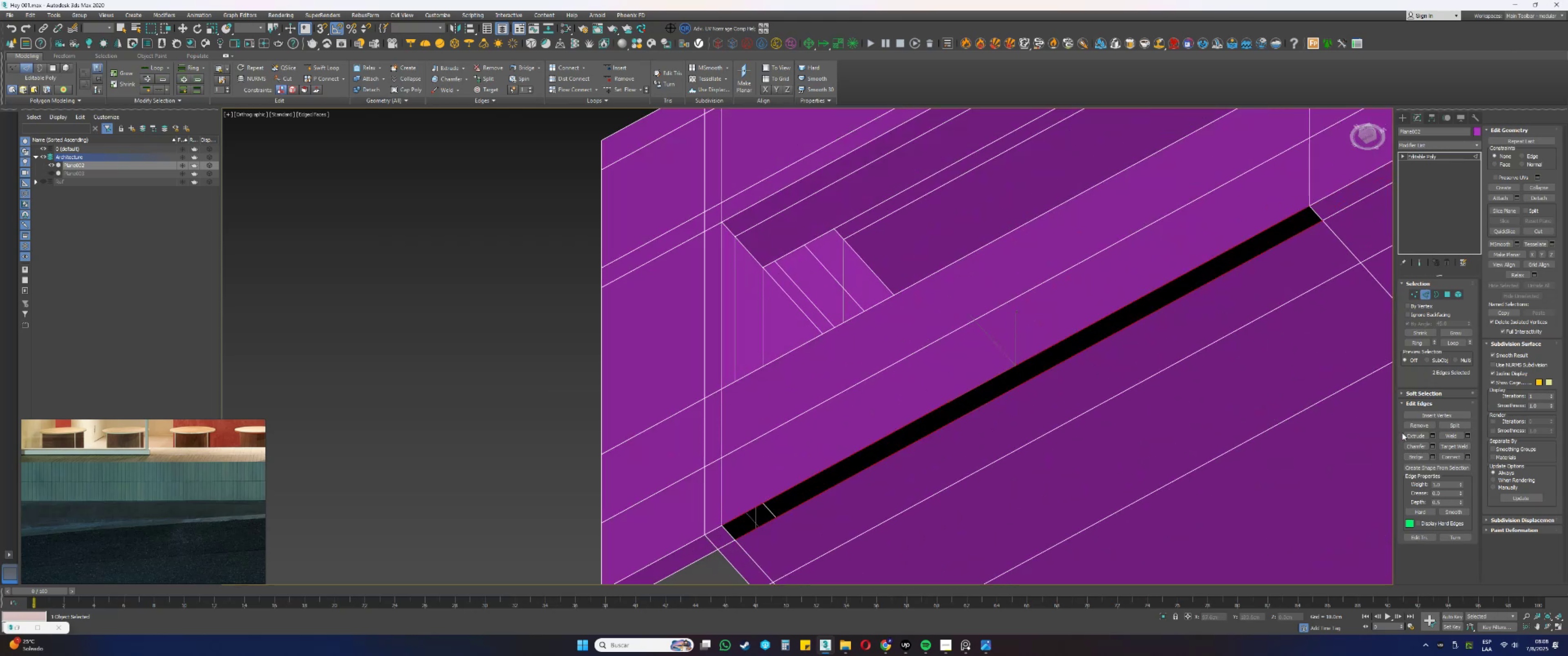 
left_click([1416, 453])
 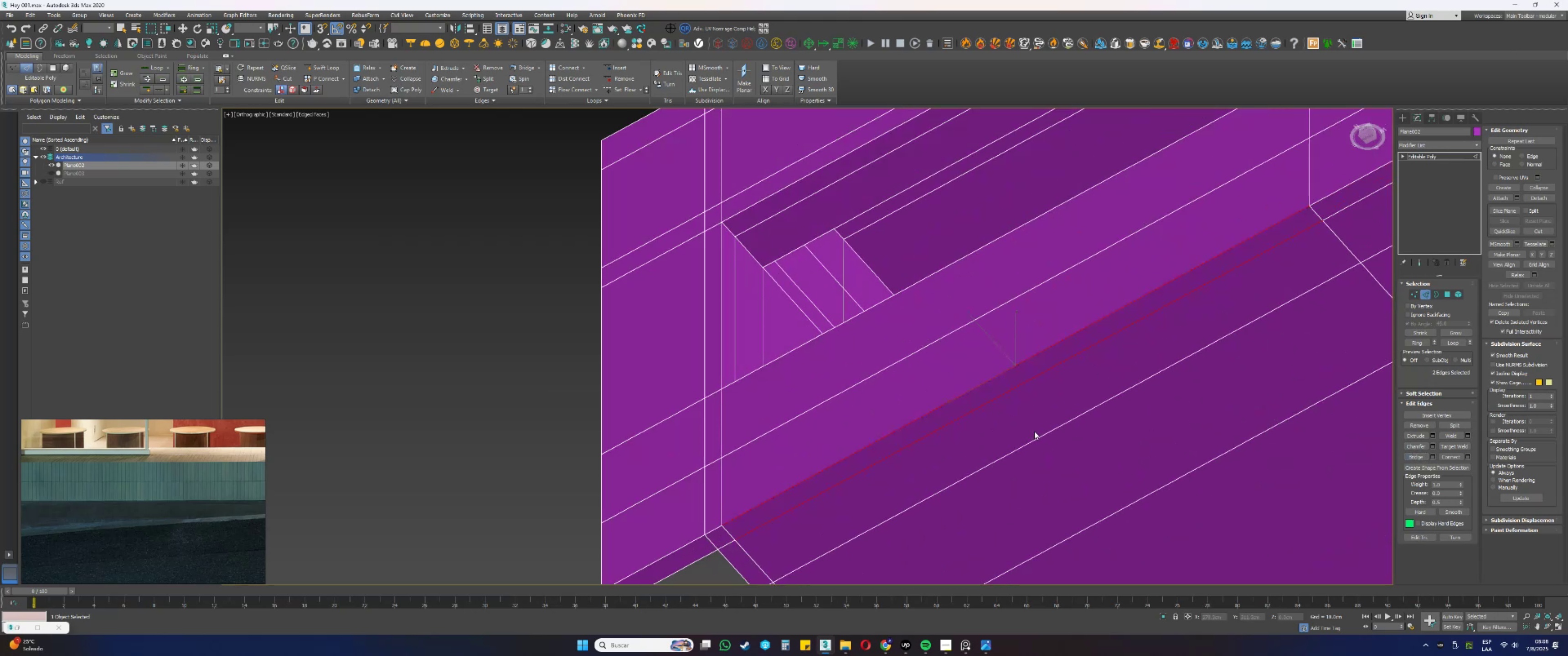 
left_click([1034, 431])
 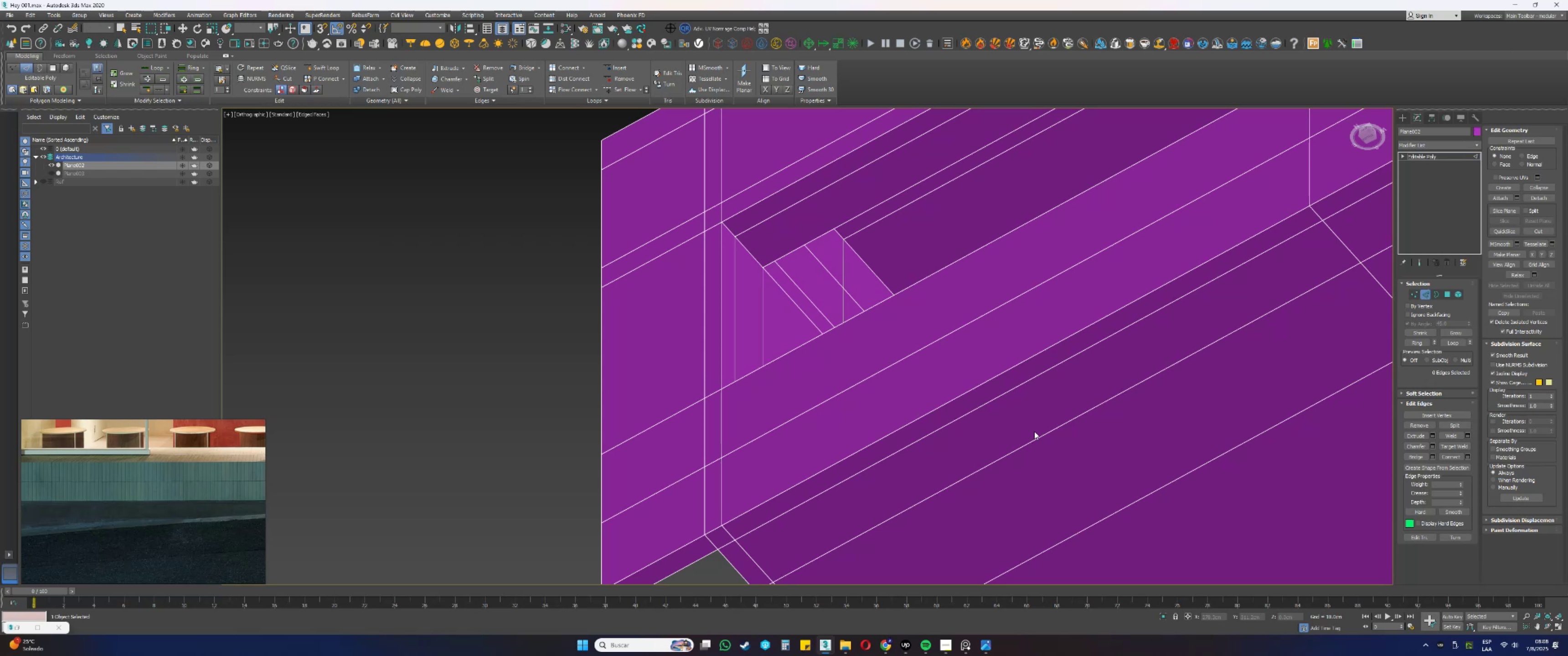 
wait(29.52)
 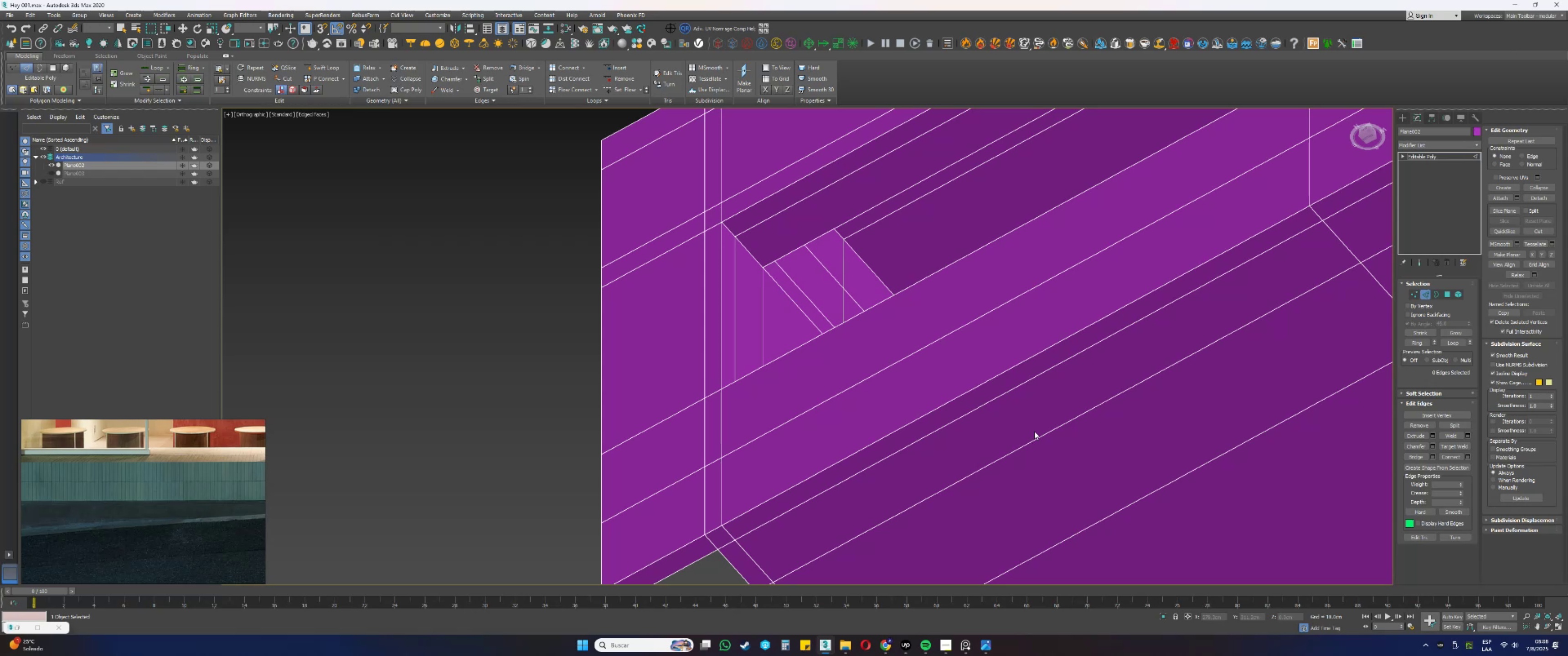 
scroll: coordinate [943, 402], scroll_direction: down, amount: 7.0
 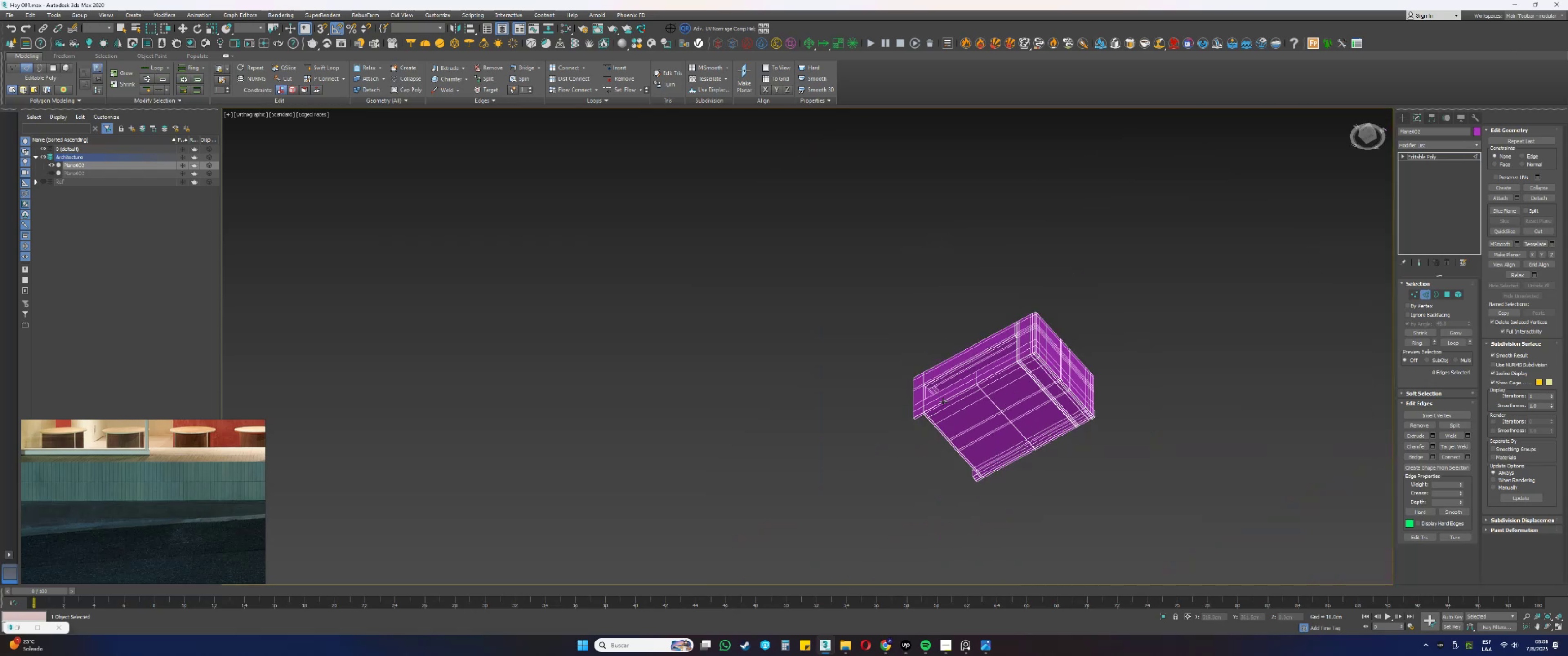 
type(335)
 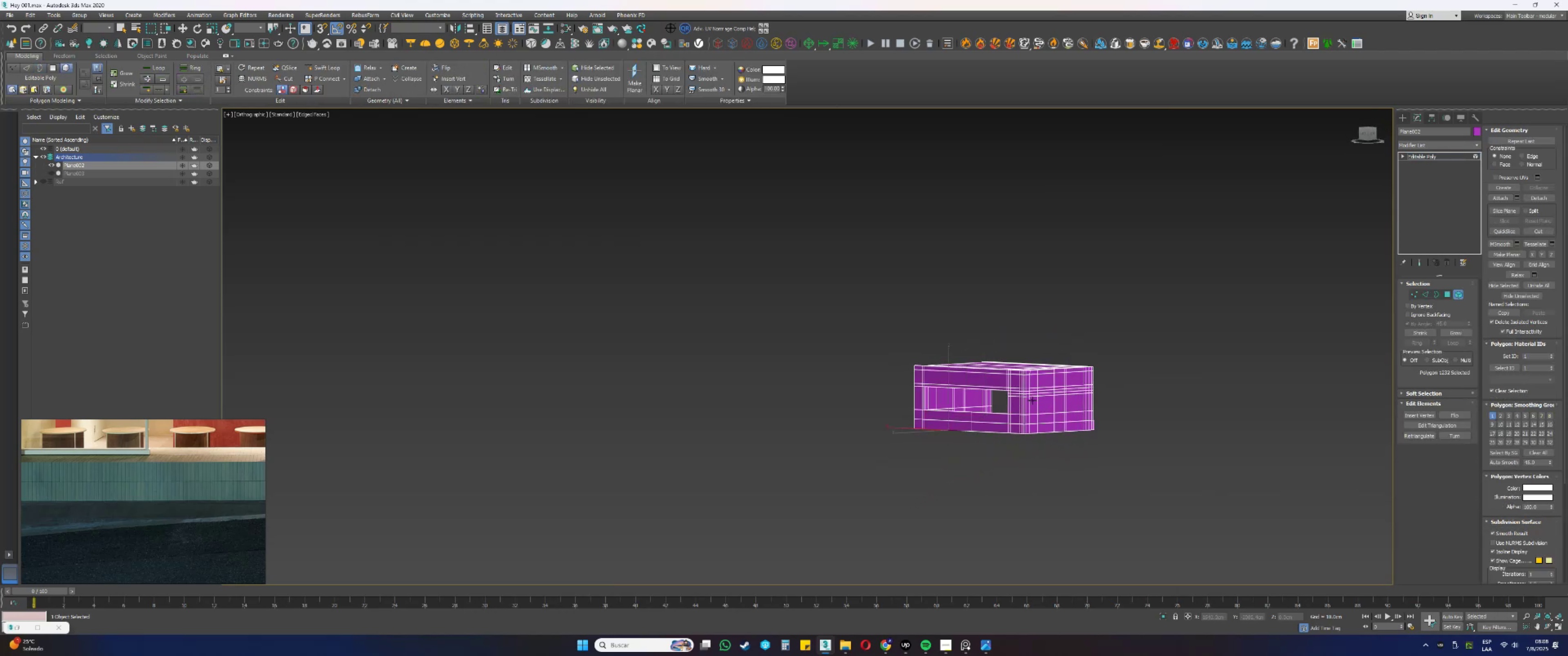 
left_click_drag(start_coordinate=[1190, 250], to_coordinate=[769, 552])
 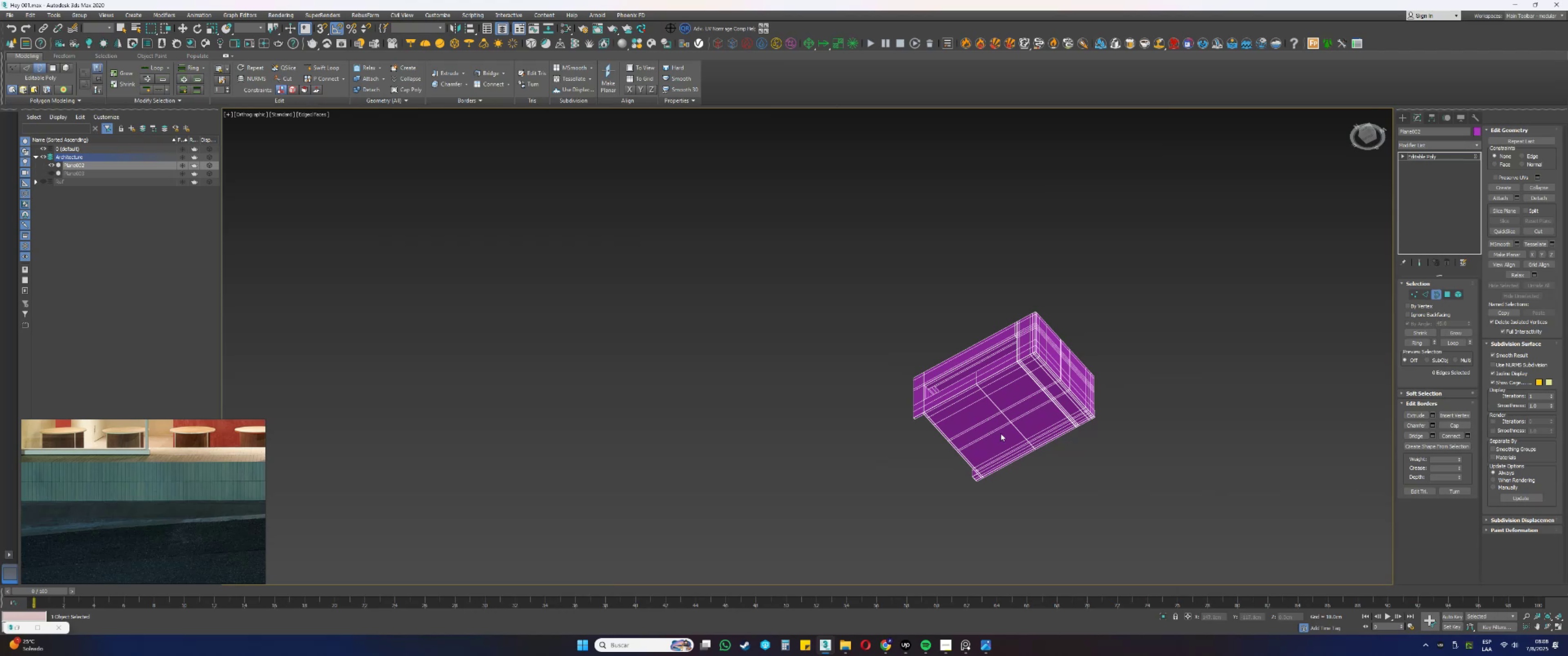 
hold_key(key=AltLeft, duration=0.71)
 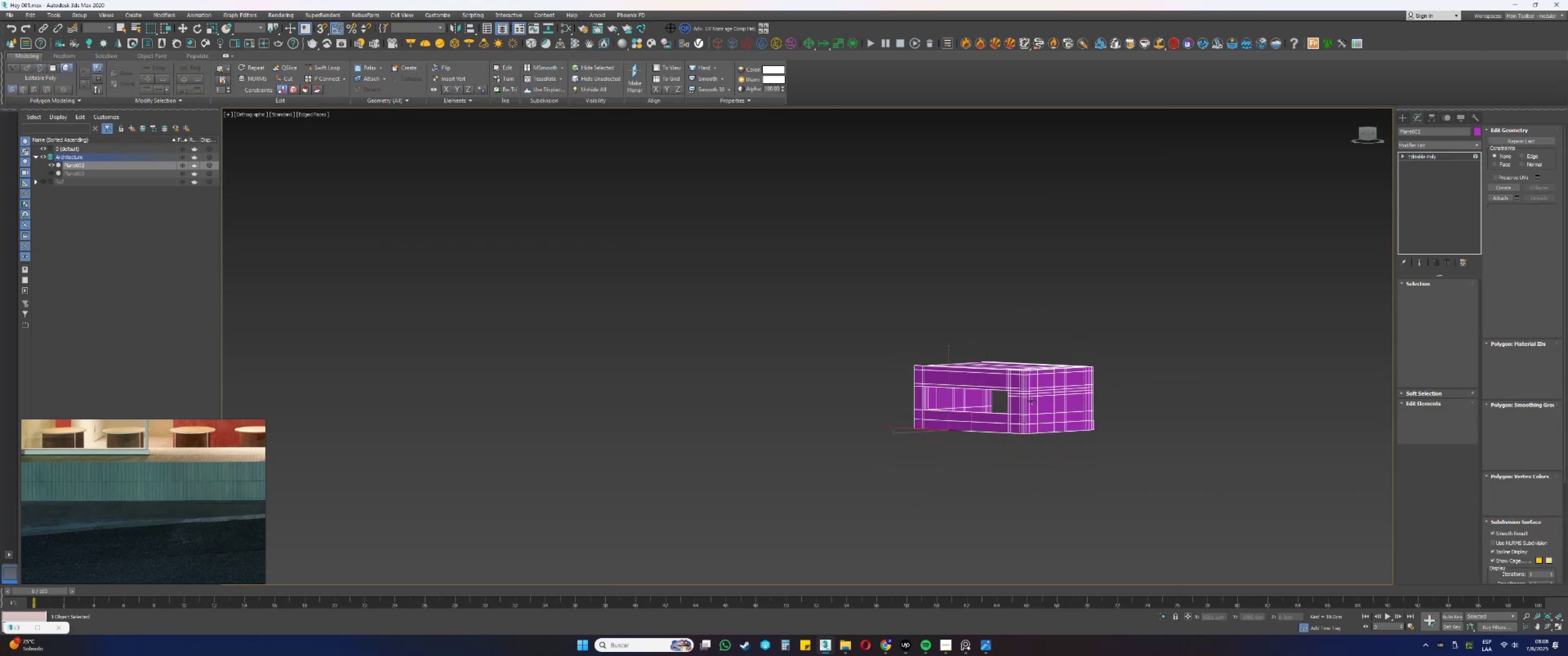 
left_click([1032, 400])
 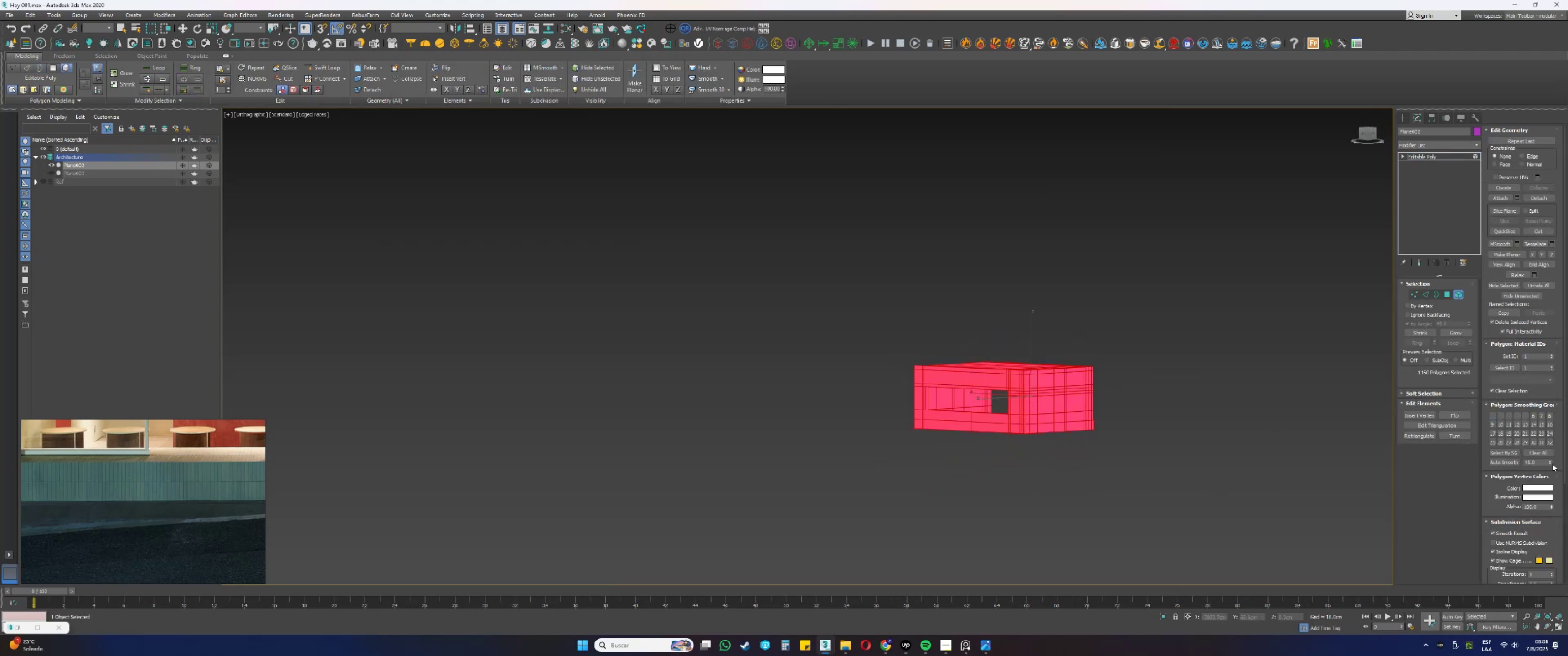 
left_click([1509, 460])
 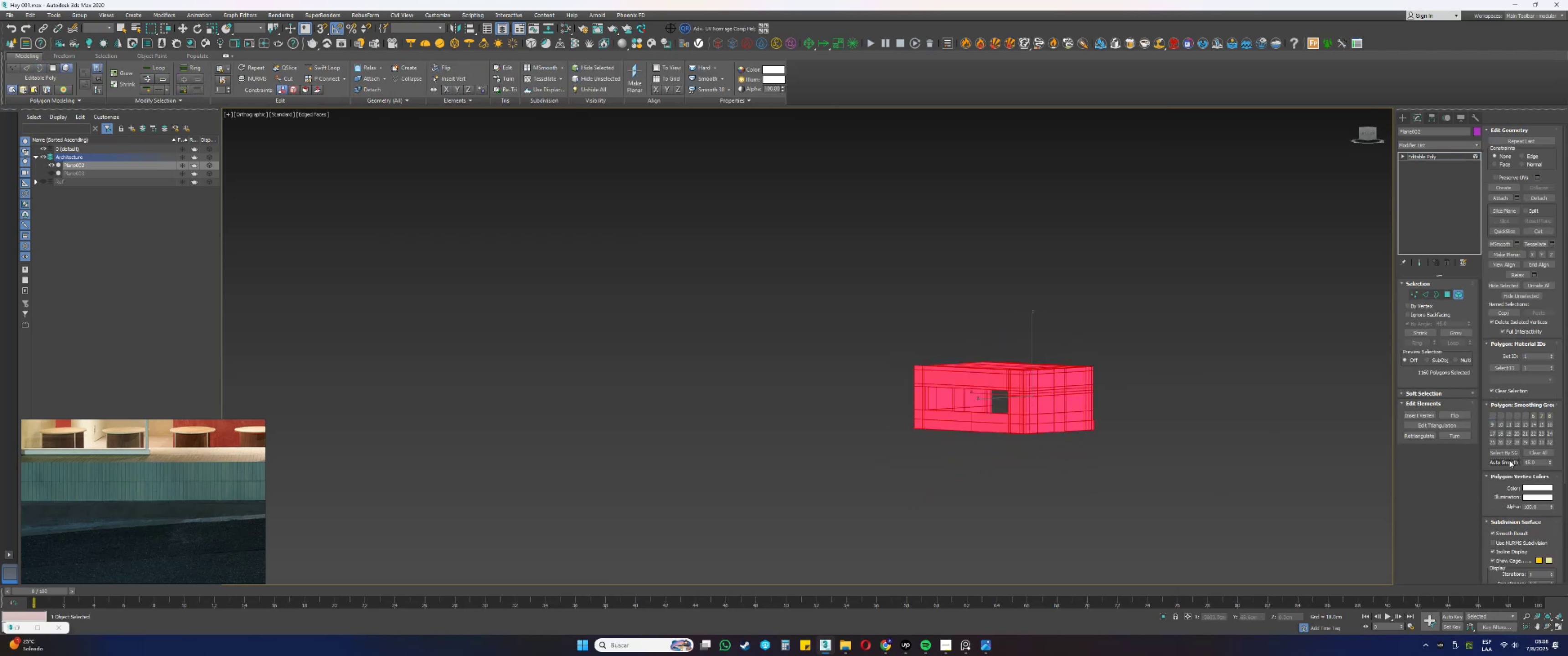 
key(5)
 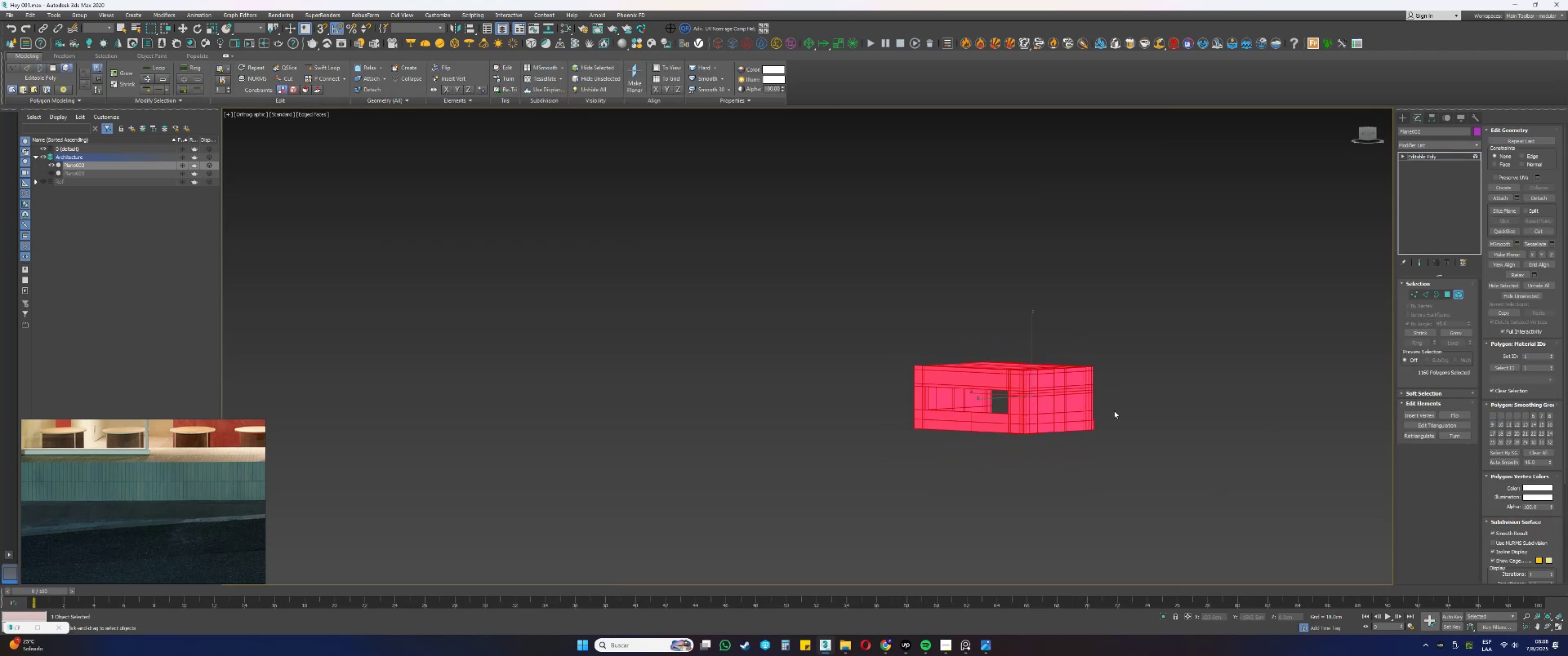 
hold_key(key=AltLeft, duration=0.8)
 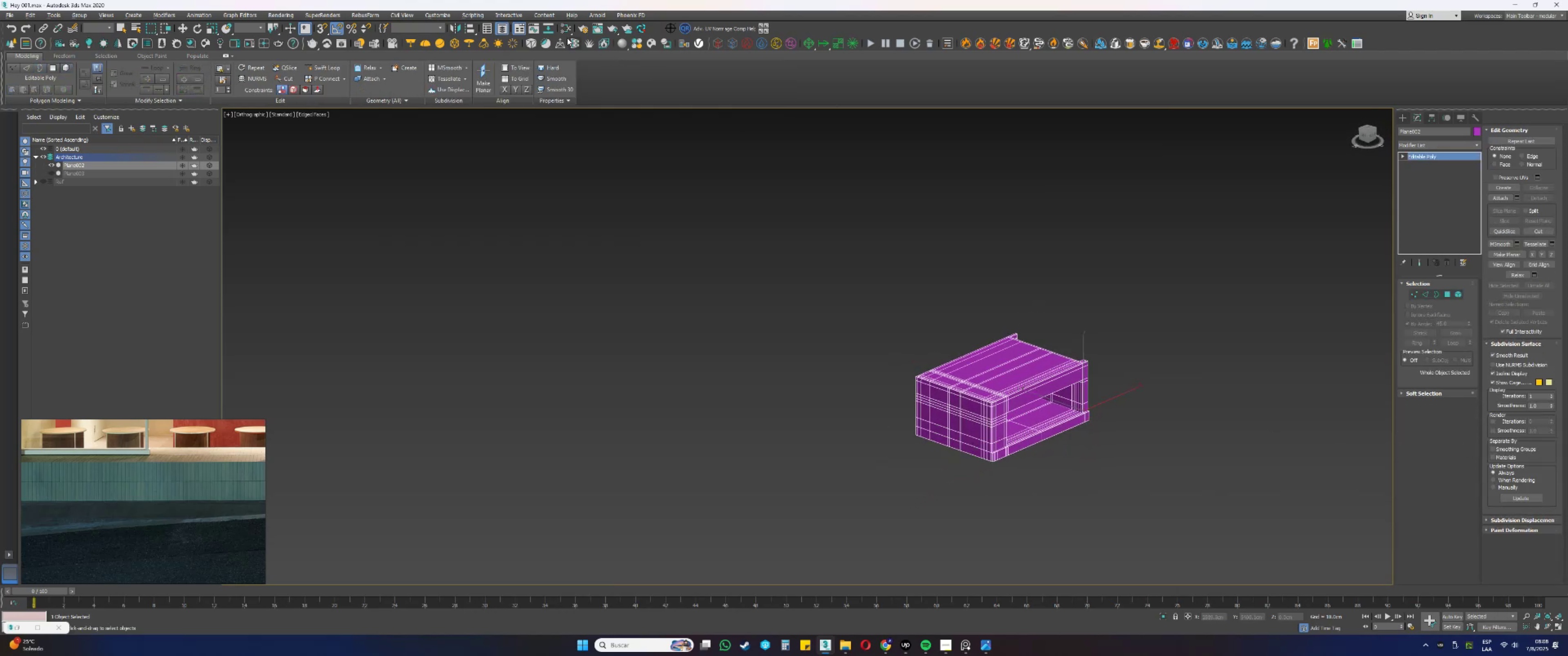 
left_click([566, 29])
 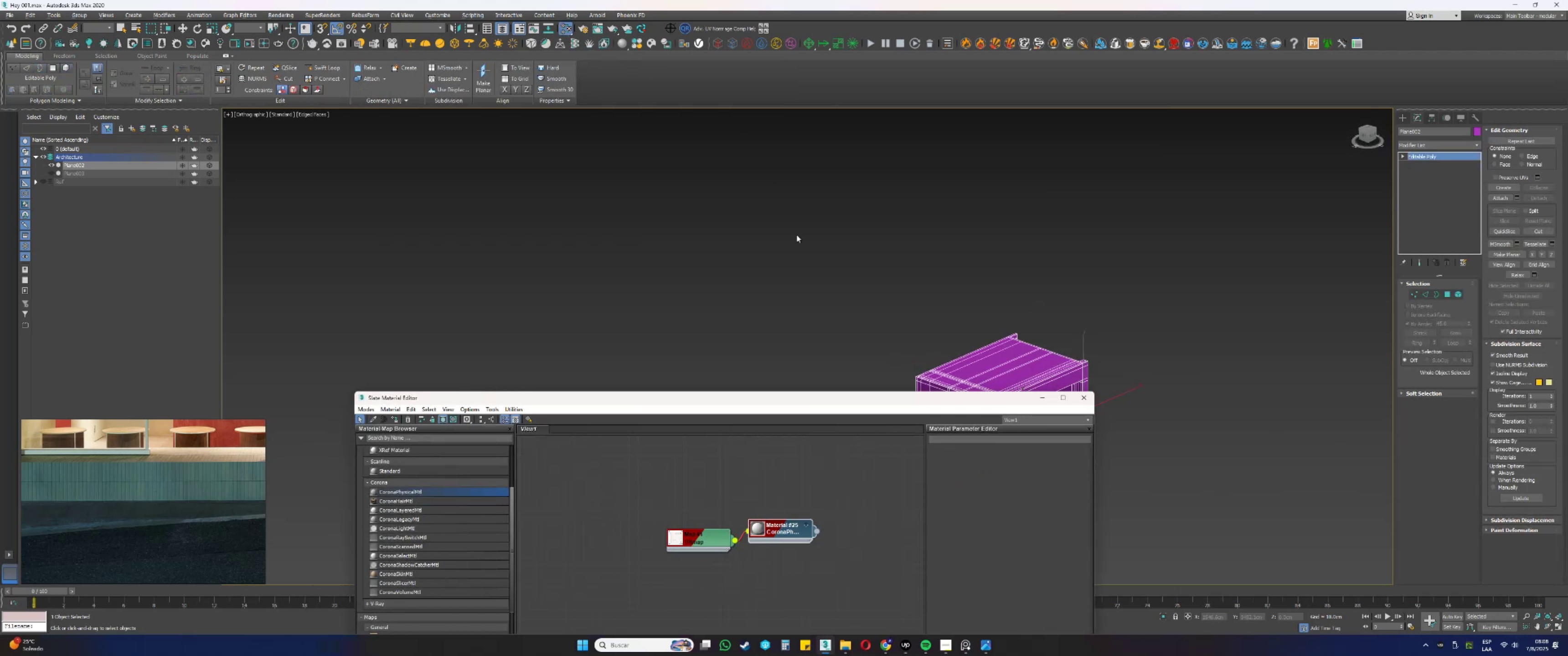 
left_click_drag(start_coordinate=[770, 398], to_coordinate=[687, 129])
 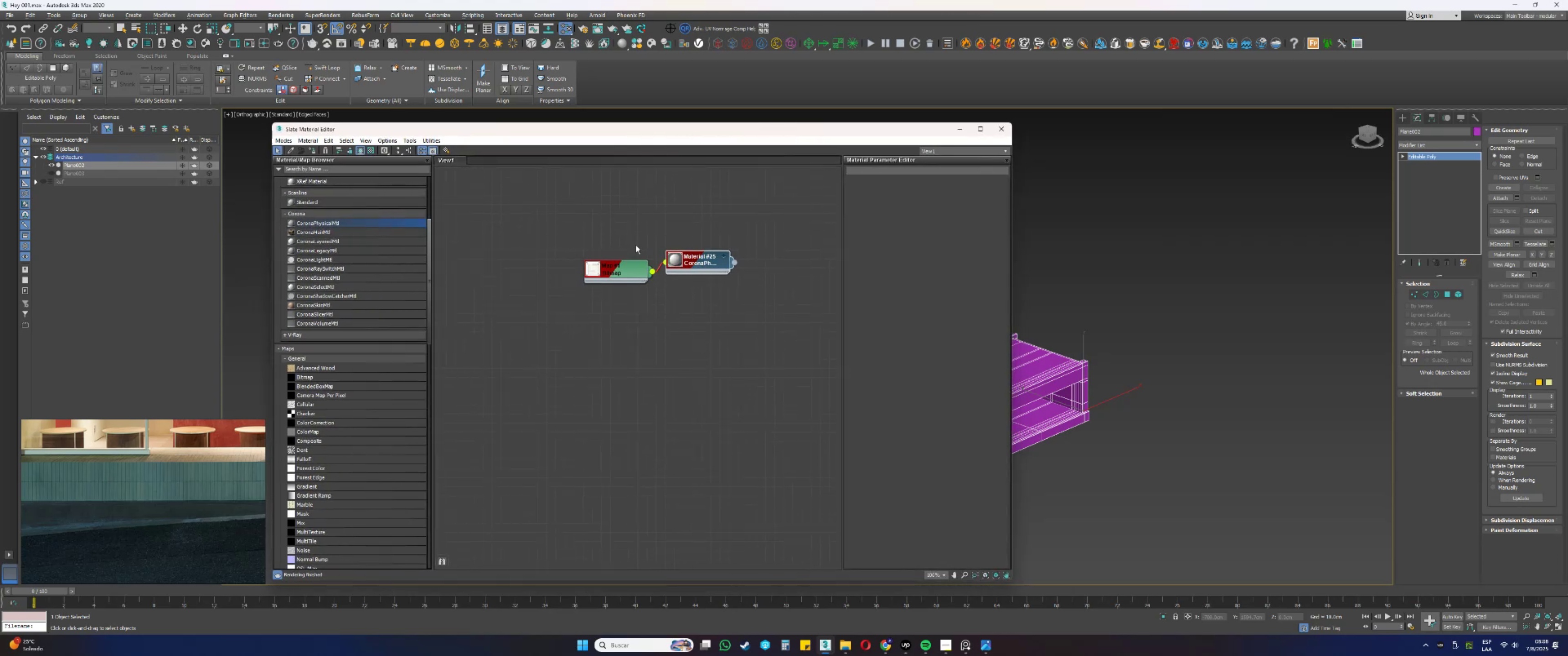 
scroll: coordinate [703, 272], scroll_direction: down, amount: 4.0
 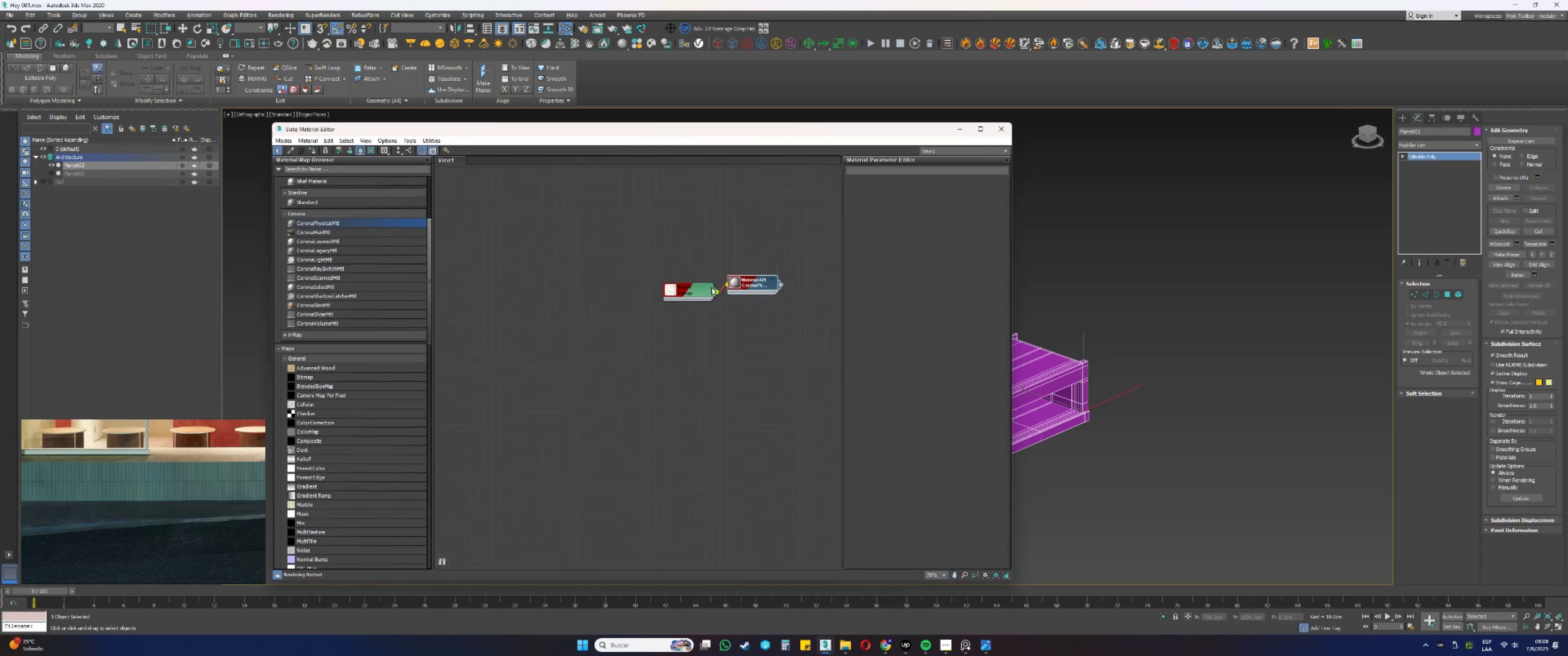 
left_click_drag(start_coordinate=[783, 235], to_coordinate=[645, 338])
 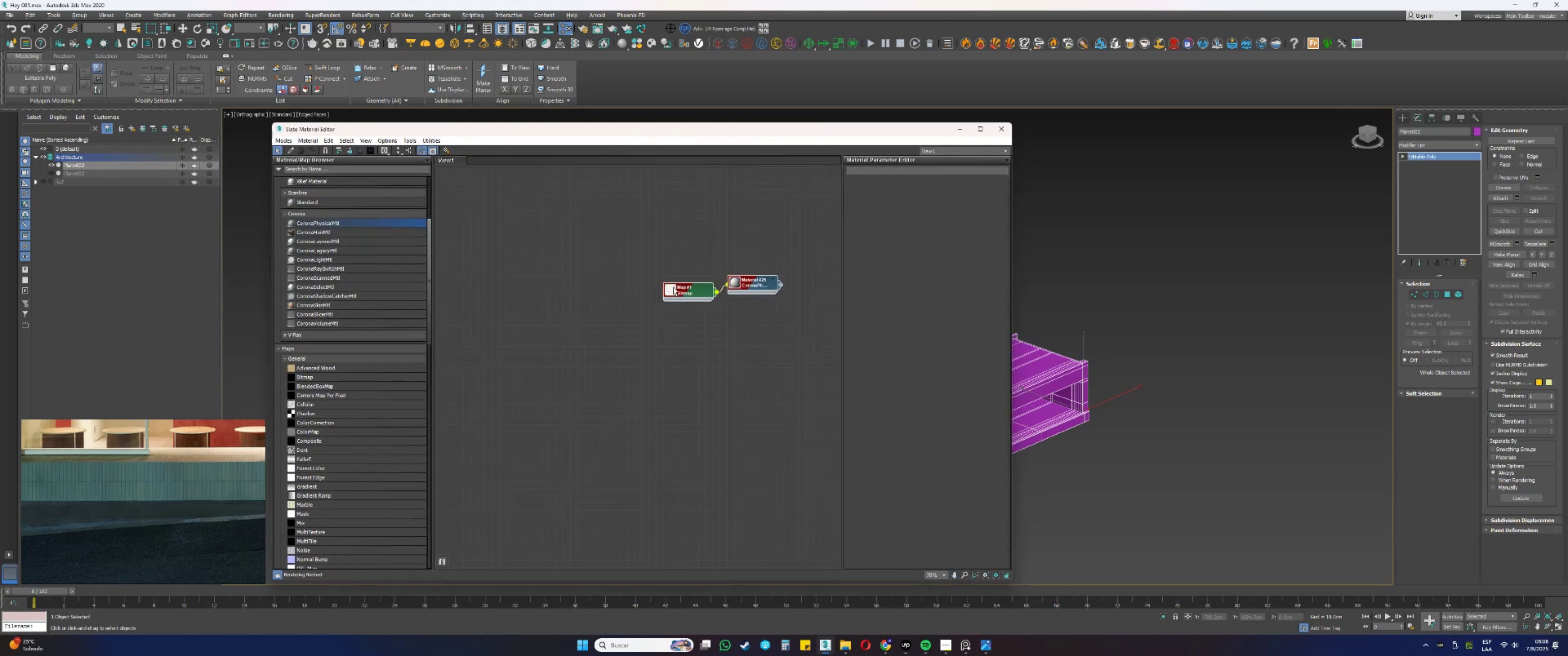 
double_click([673, 287])
 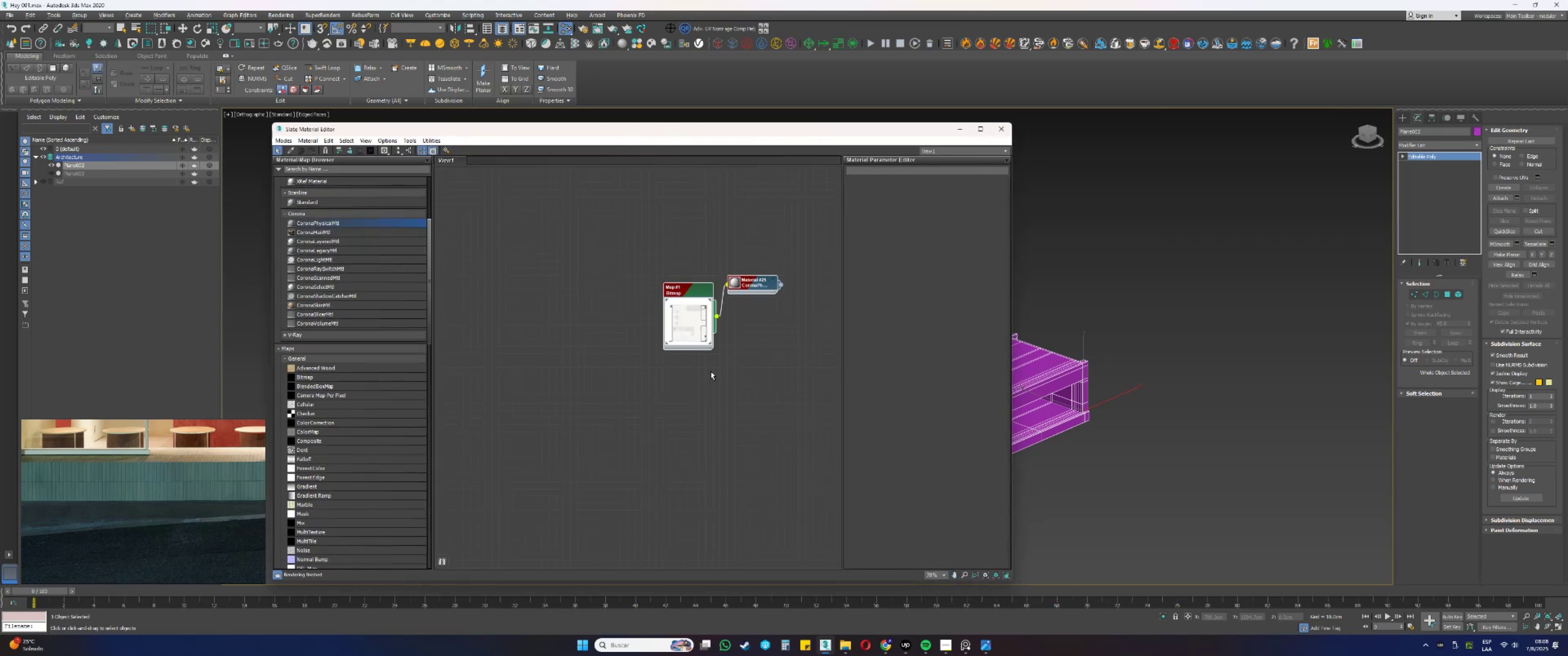 
scroll: coordinate [707, 343], scroll_direction: down, amount: 7.0
 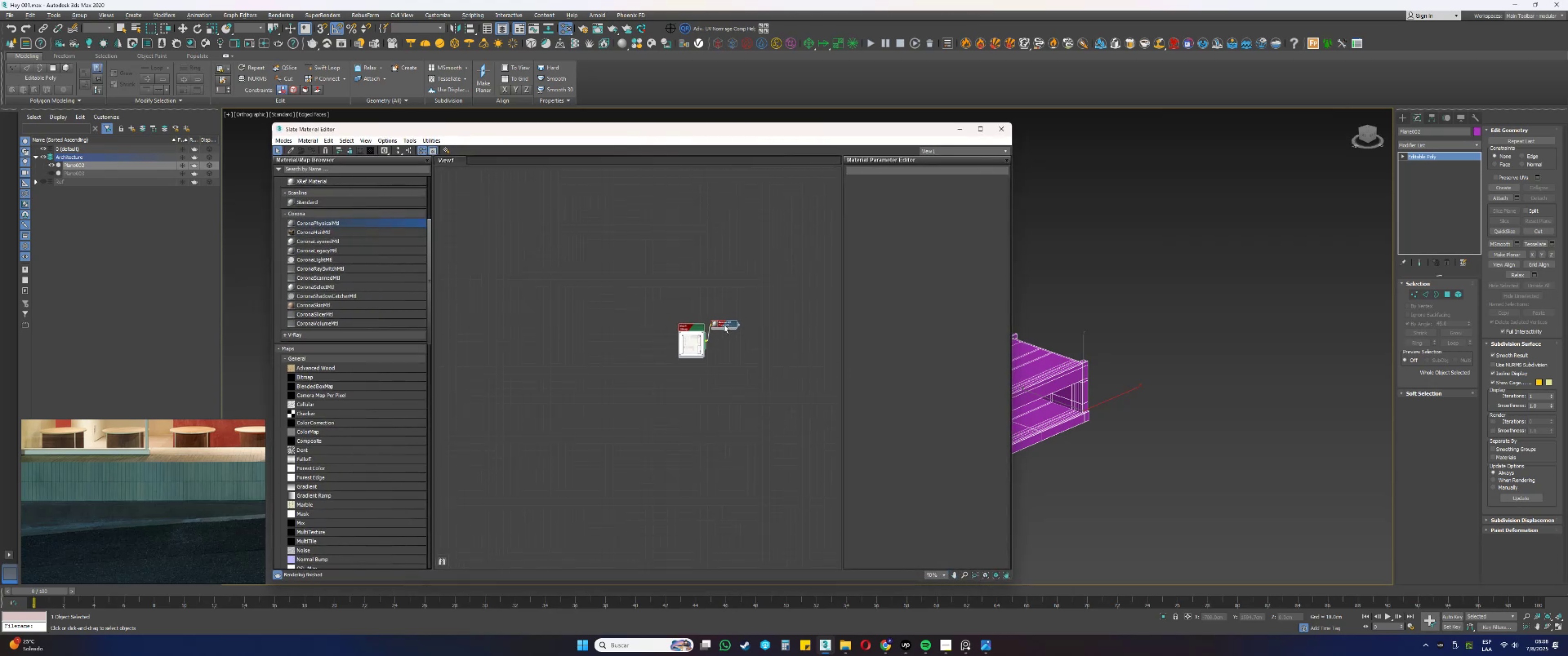 
left_click_drag(start_coordinate=[724, 323], to_coordinate=[664, 319])
 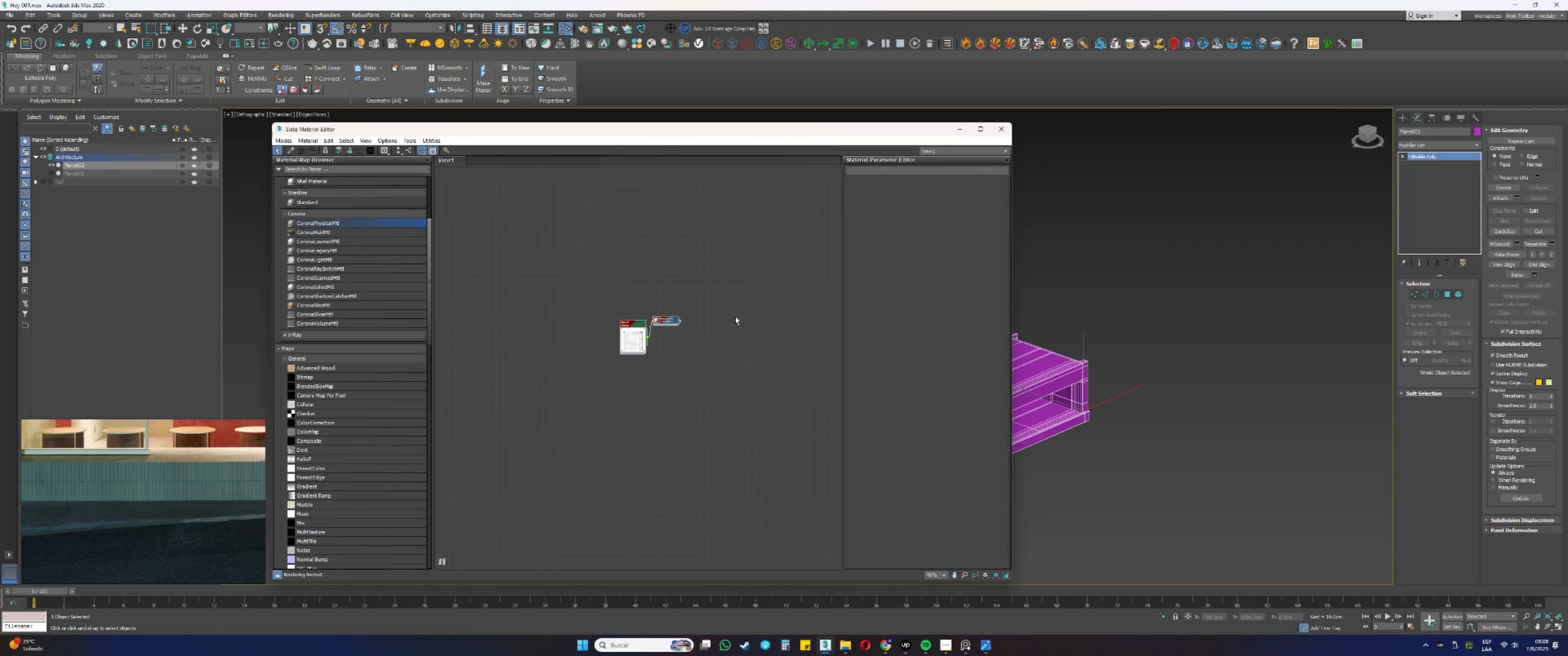 
scroll: coordinate [749, 317], scroll_direction: up, amount: 8.0
 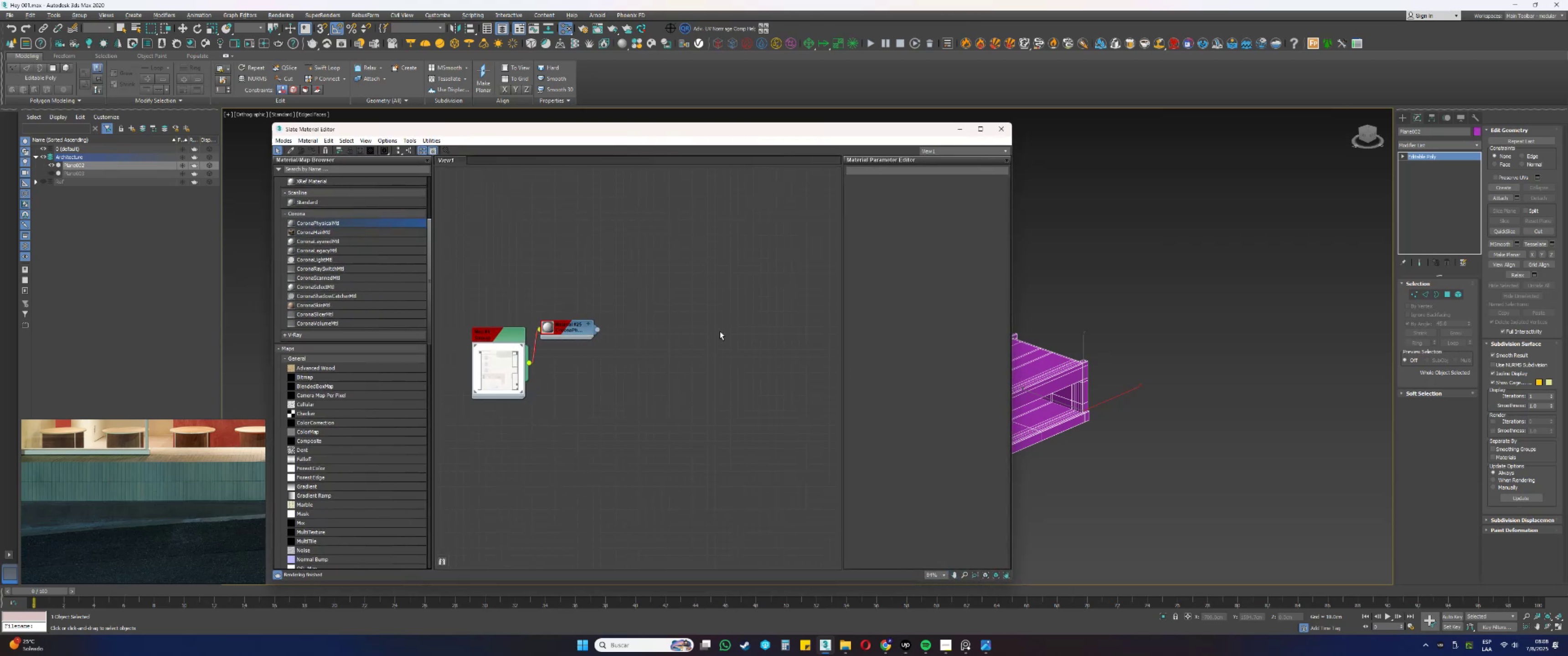 
left_click_drag(start_coordinate=[325, 222], to_coordinate=[731, 202])
 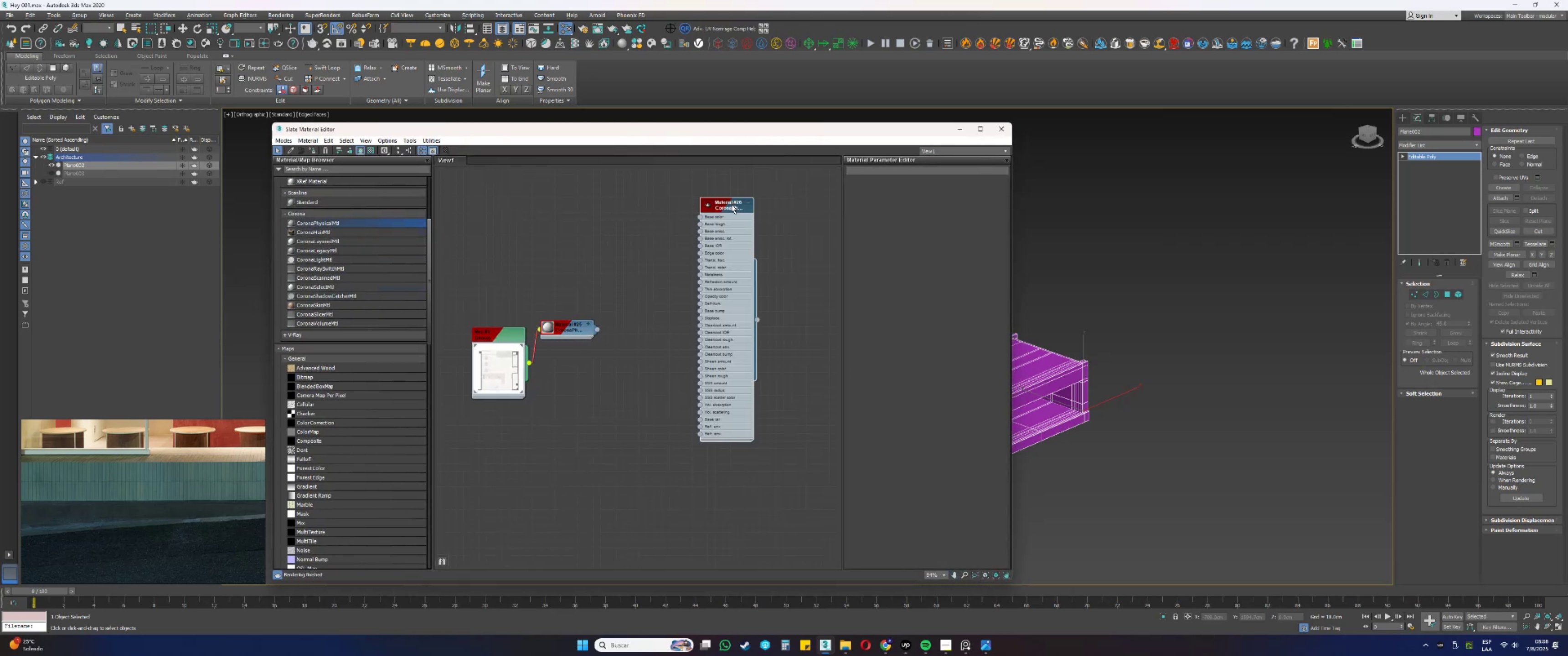 
left_click([732, 205])
 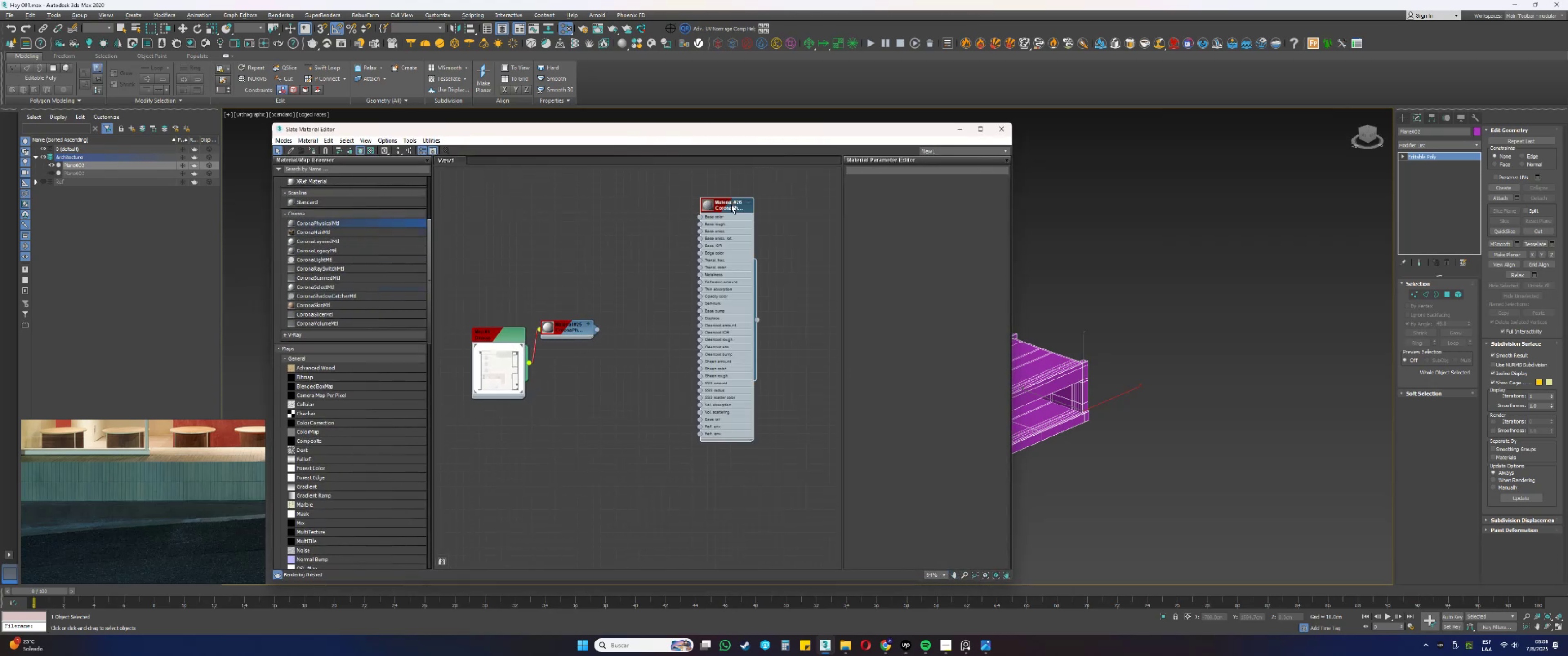 
right_click([731, 205])
 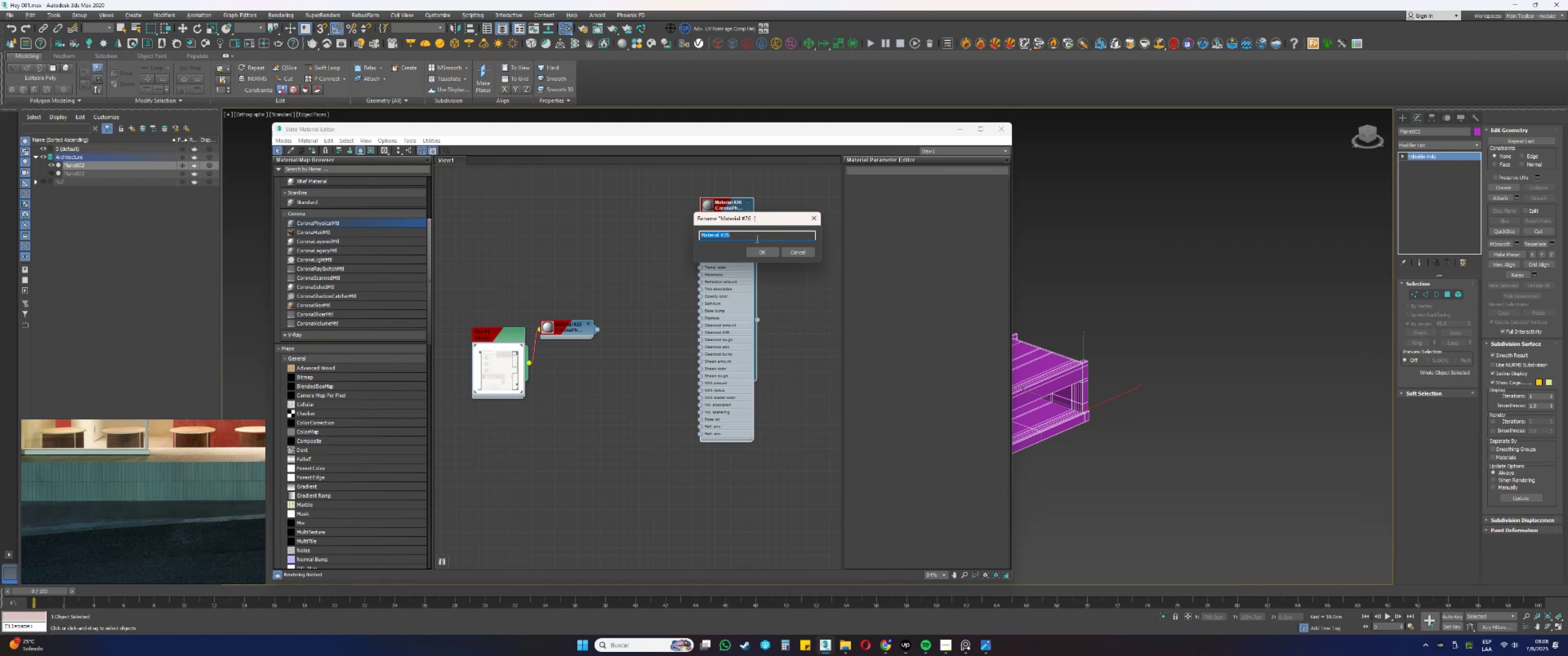 
type(General)
 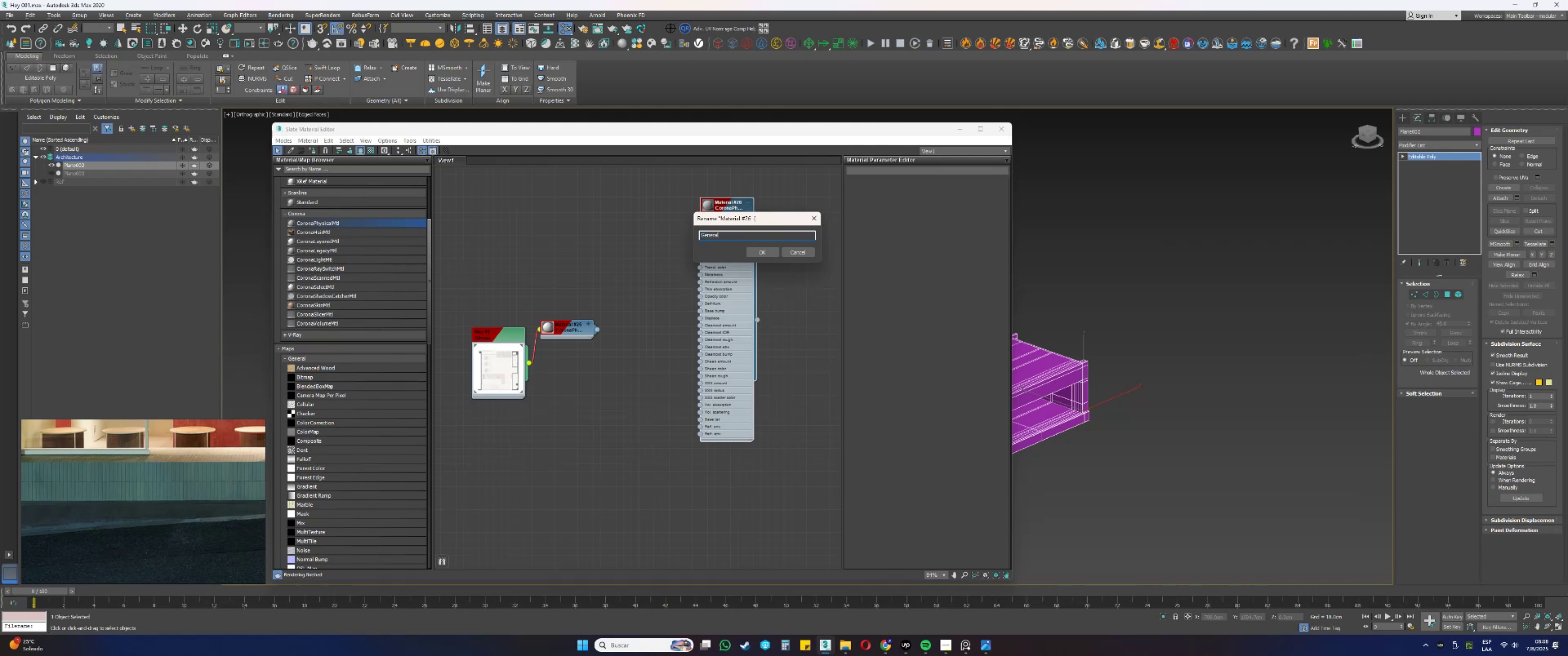 
key(Enter)
 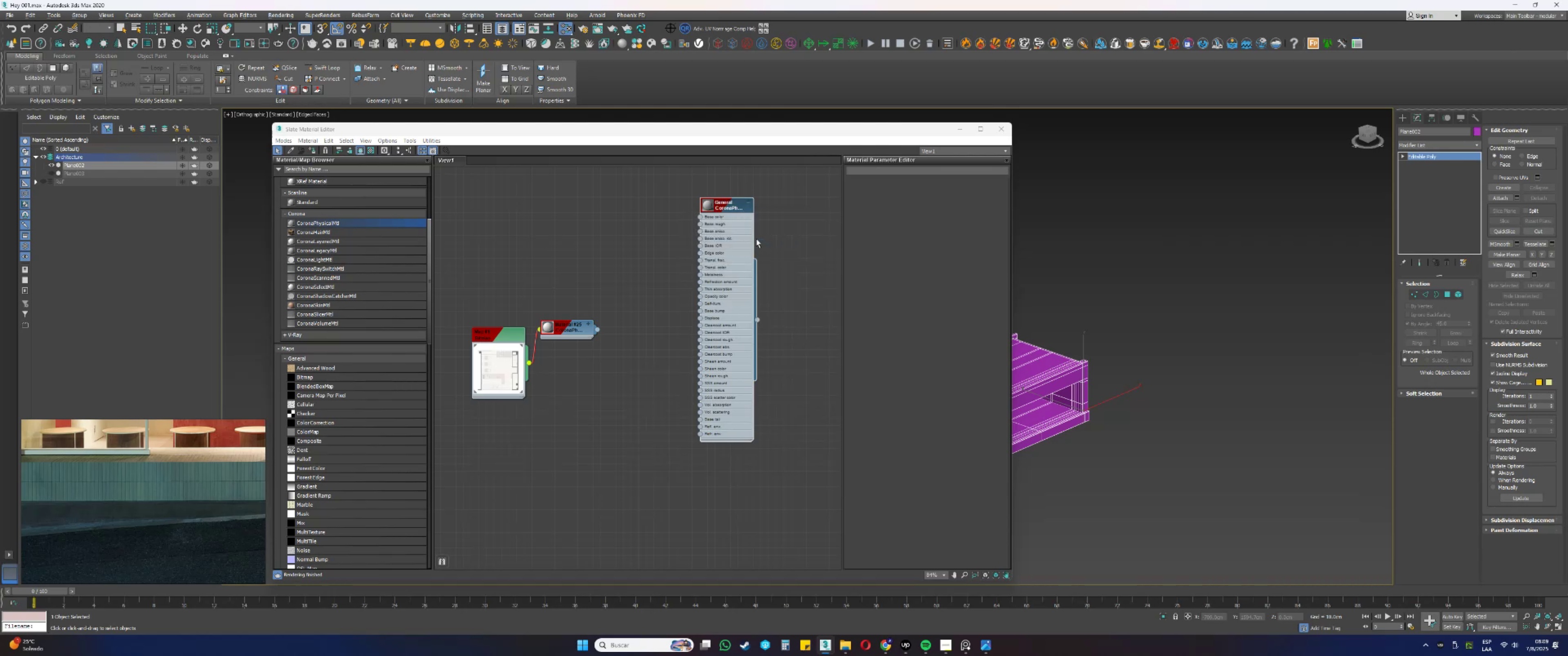 
wait(6.21)
 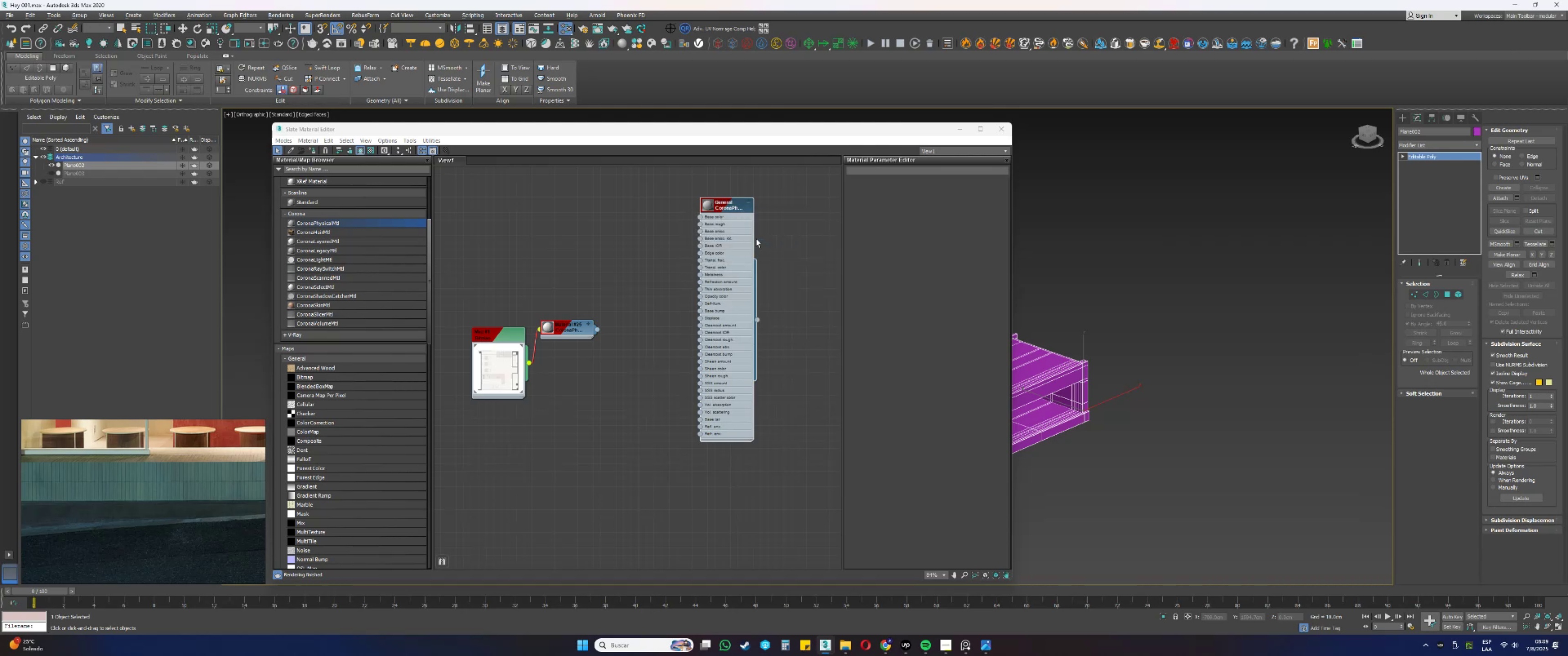 
left_click([733, 206])
 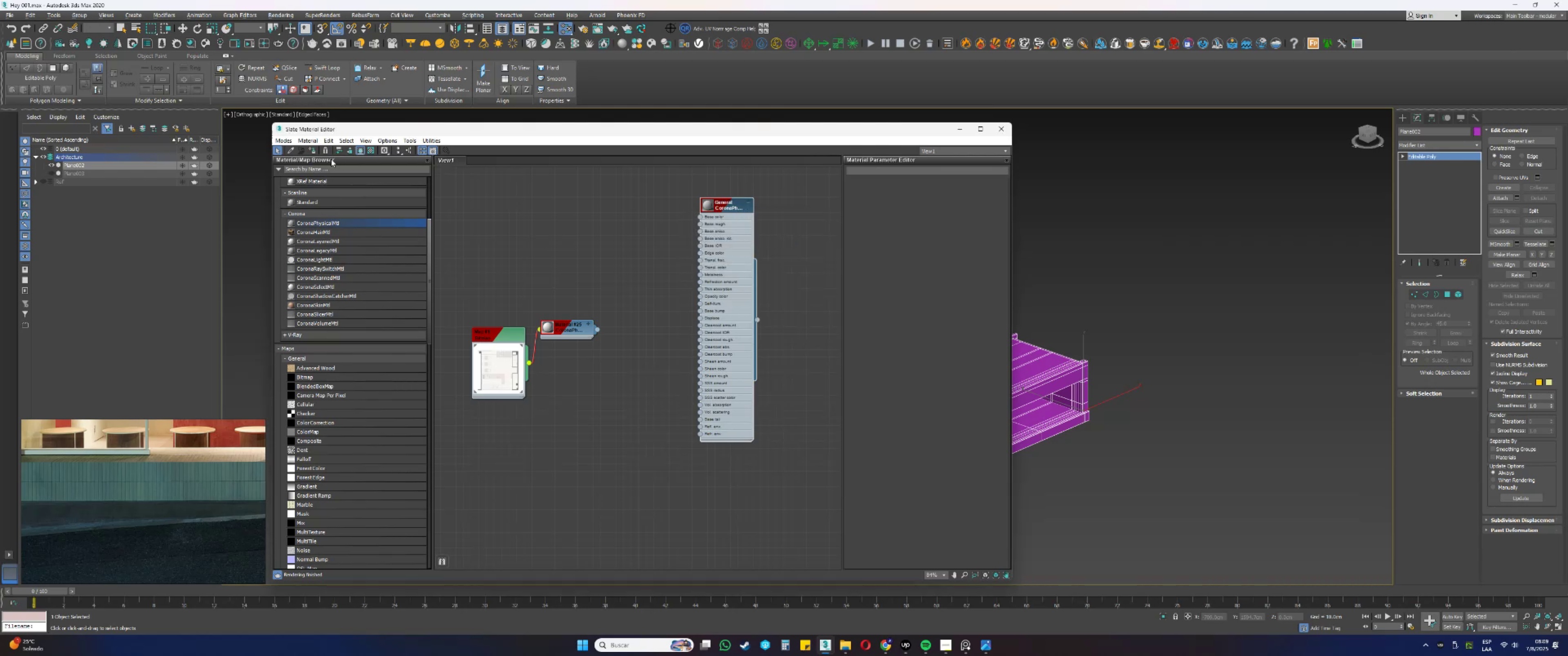 
left_click([310, 150])
 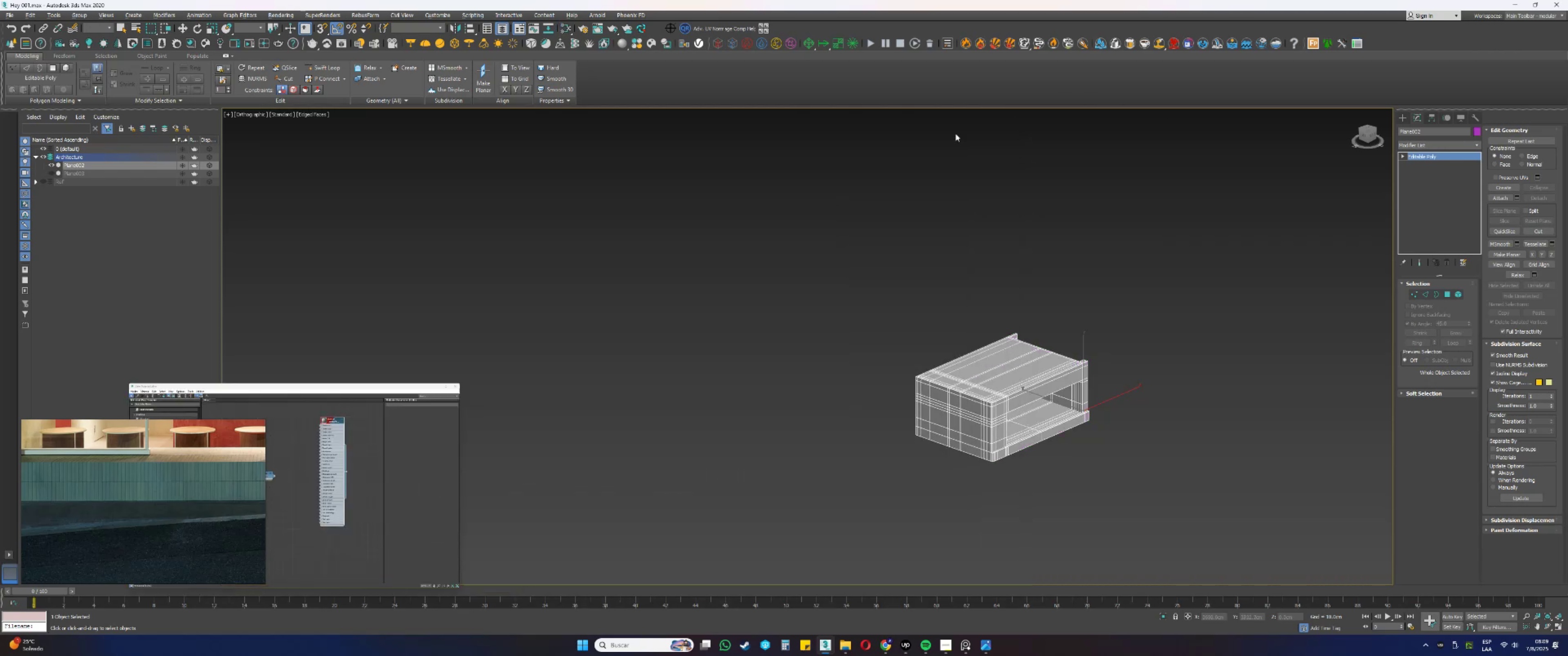 
hold_key(key=AltLeft, duration=0.58)
 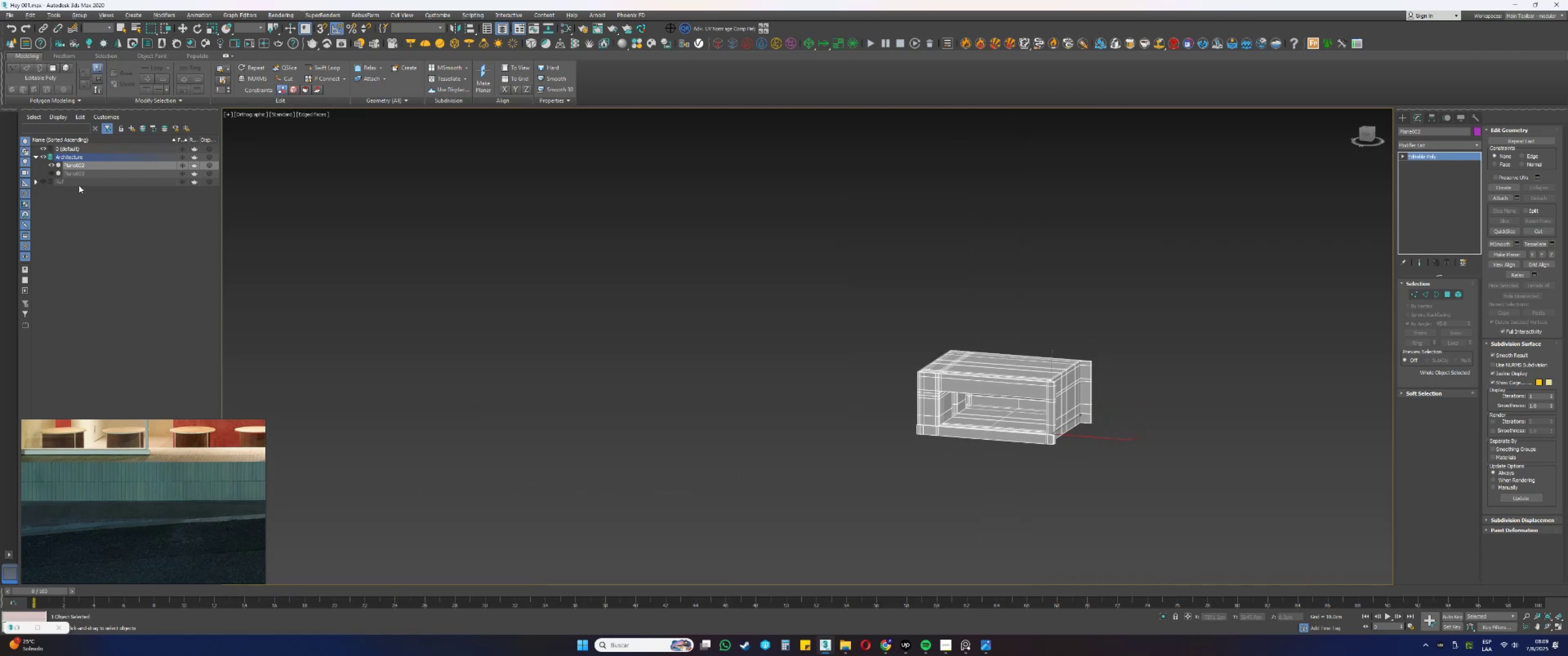 
left_click([76, 174])
 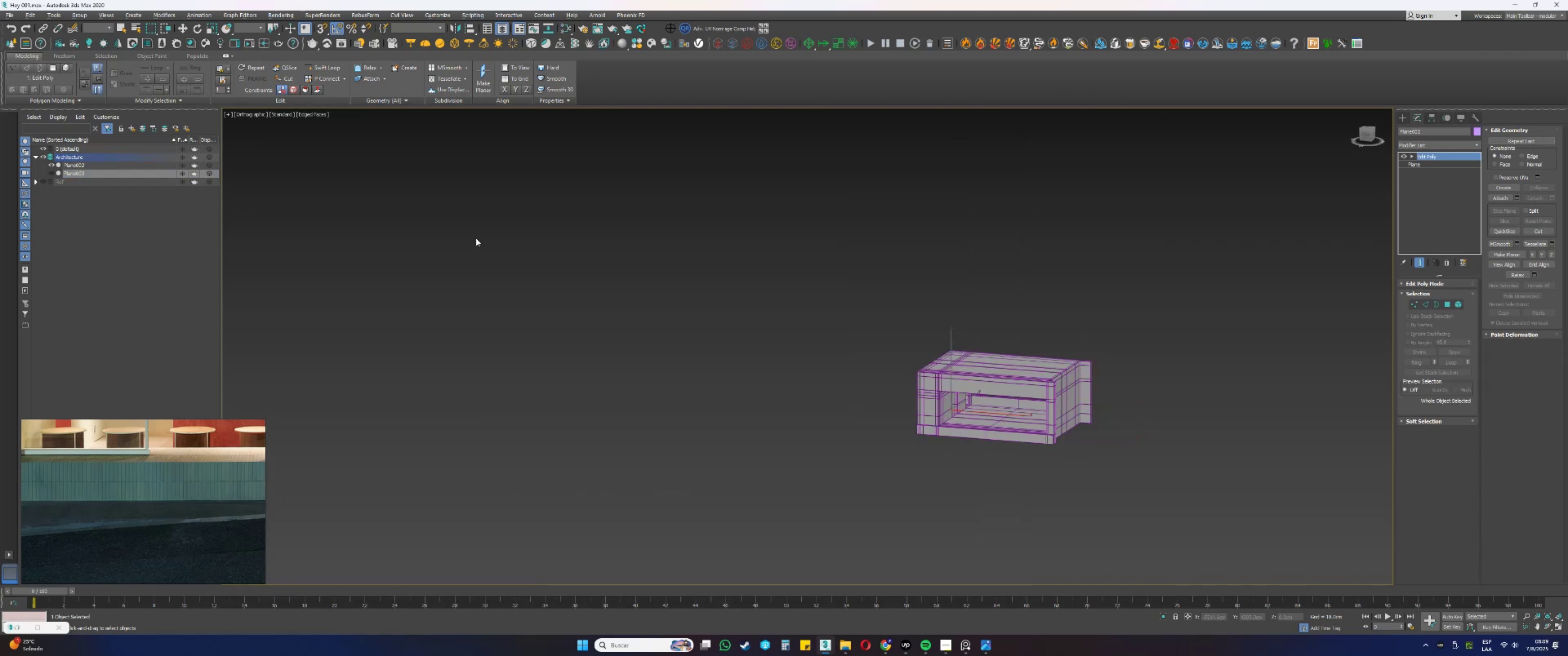 
key(Delete)
 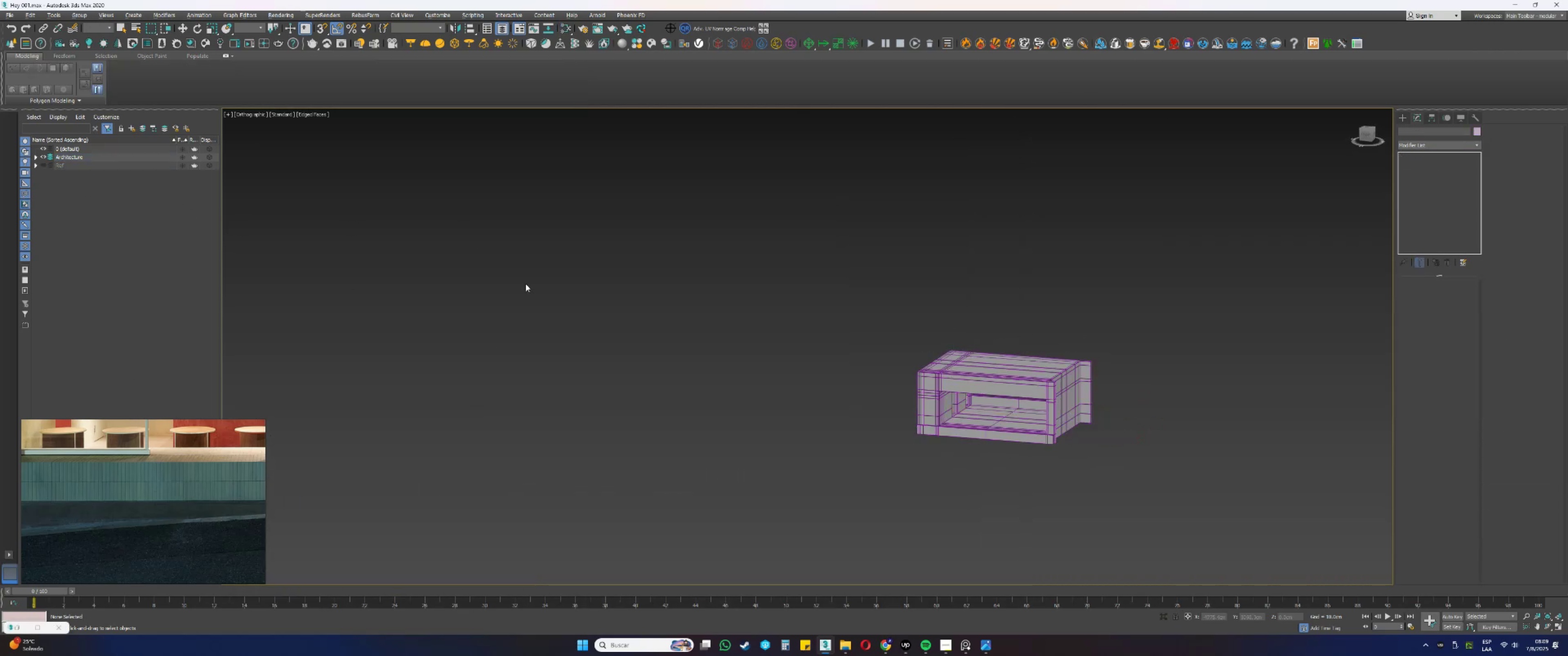 
scroll: coordinate [982, 387], scroll_direction: up, amount: 2.0
 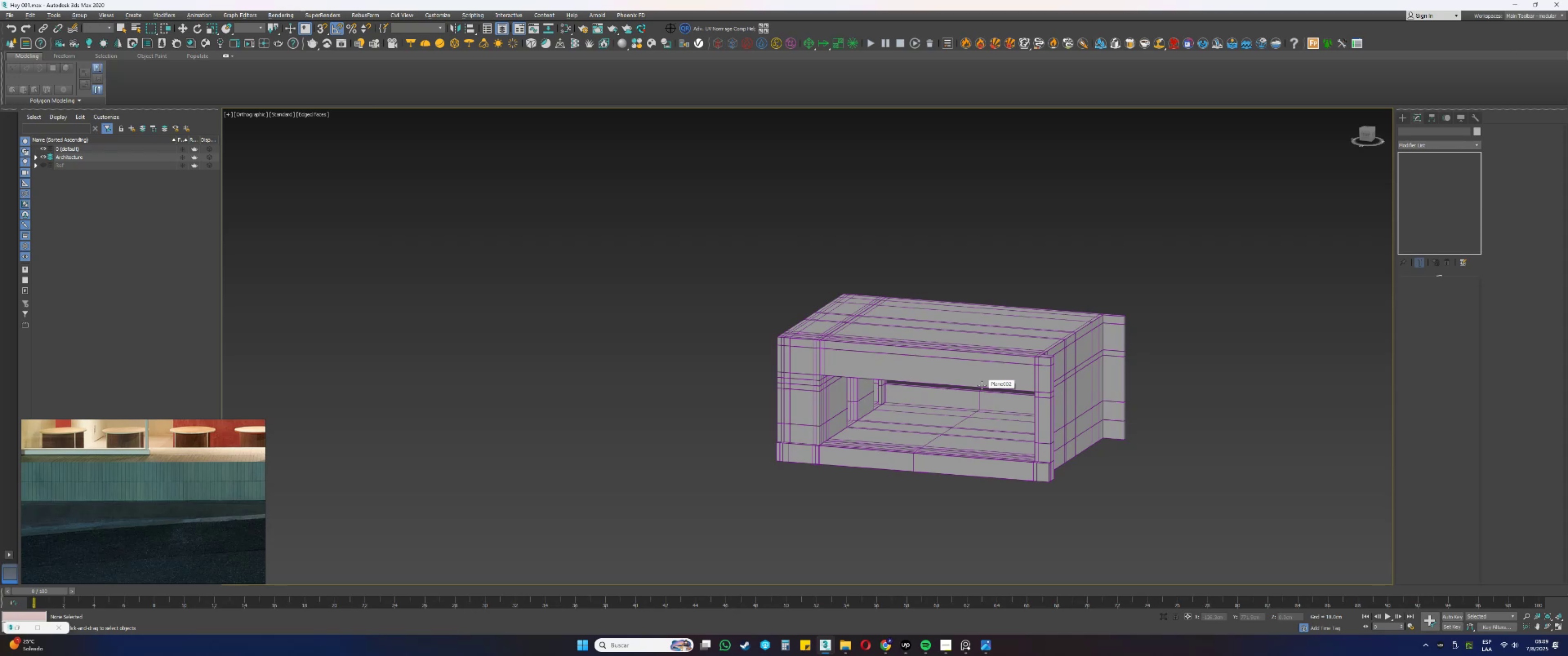 
wait(14.48)
 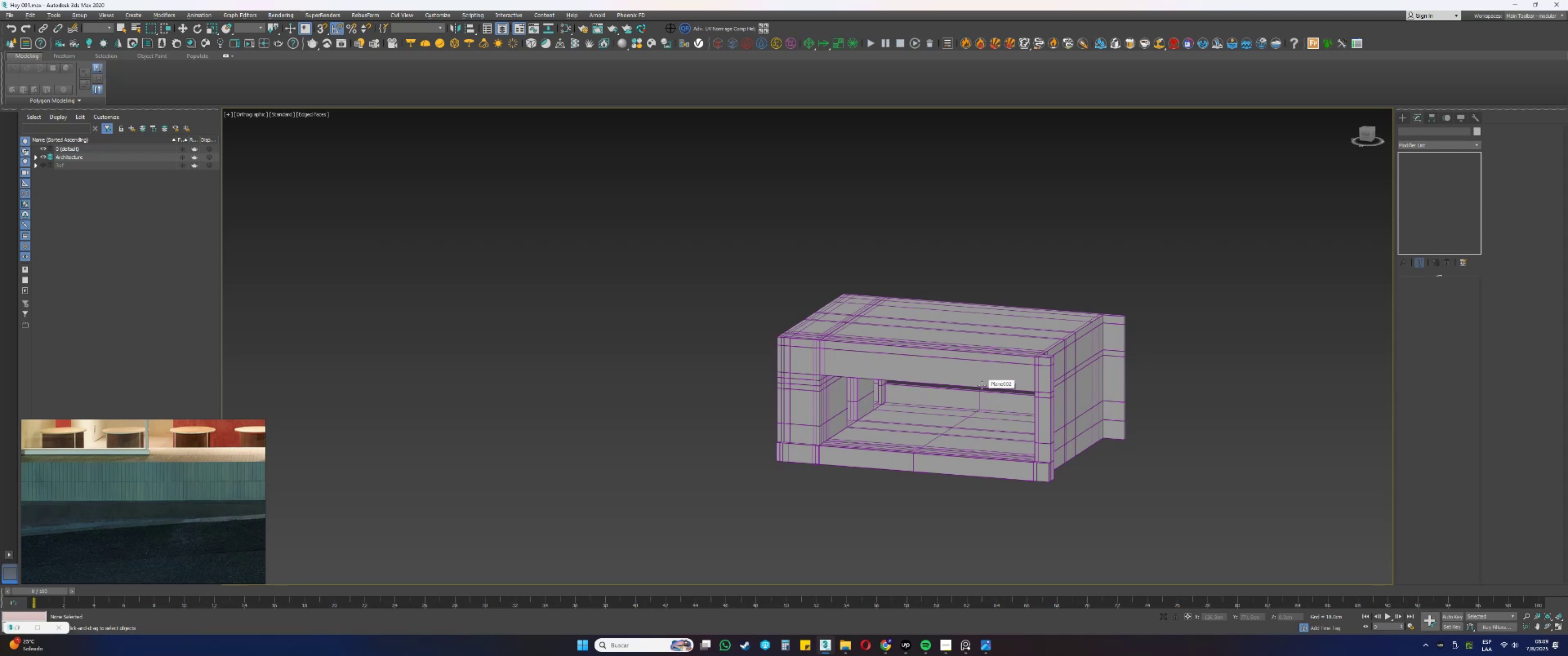 
left_click([975, 360])
 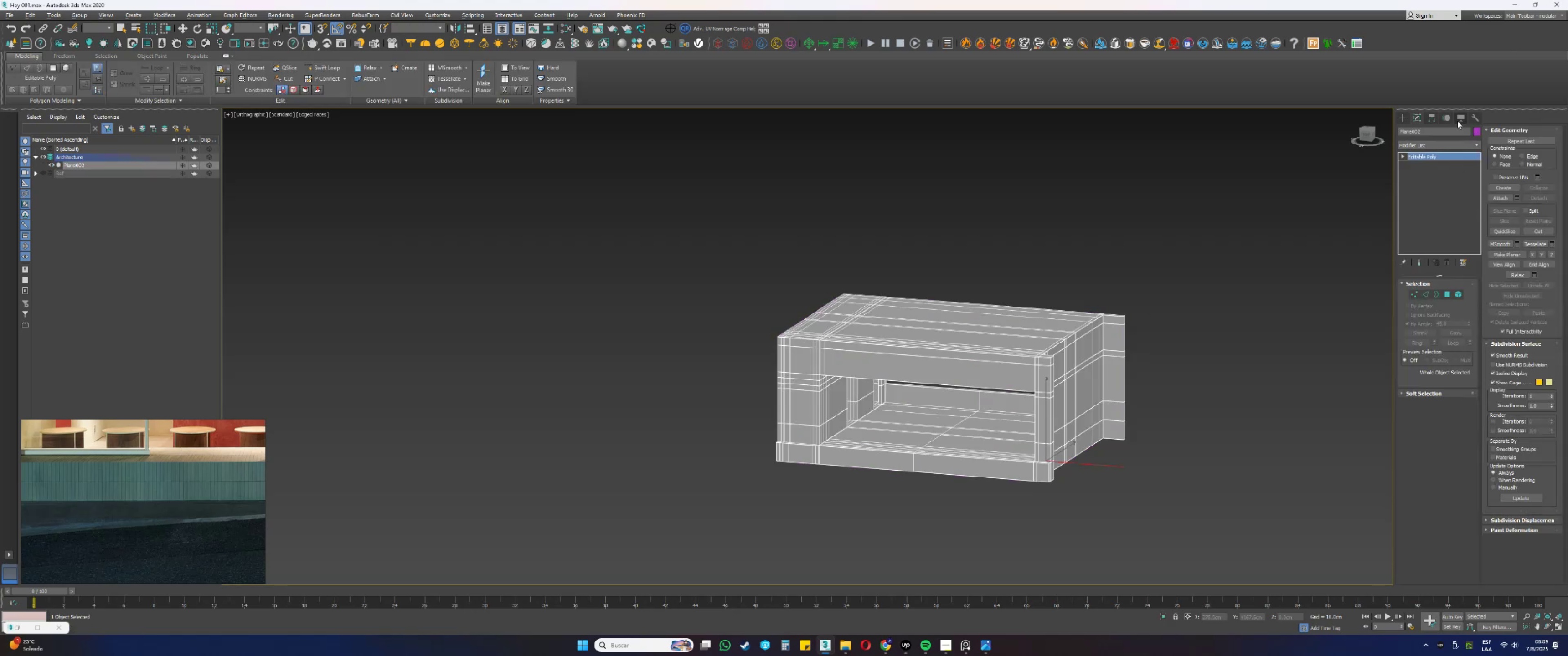 
left_click([1477, 135])
 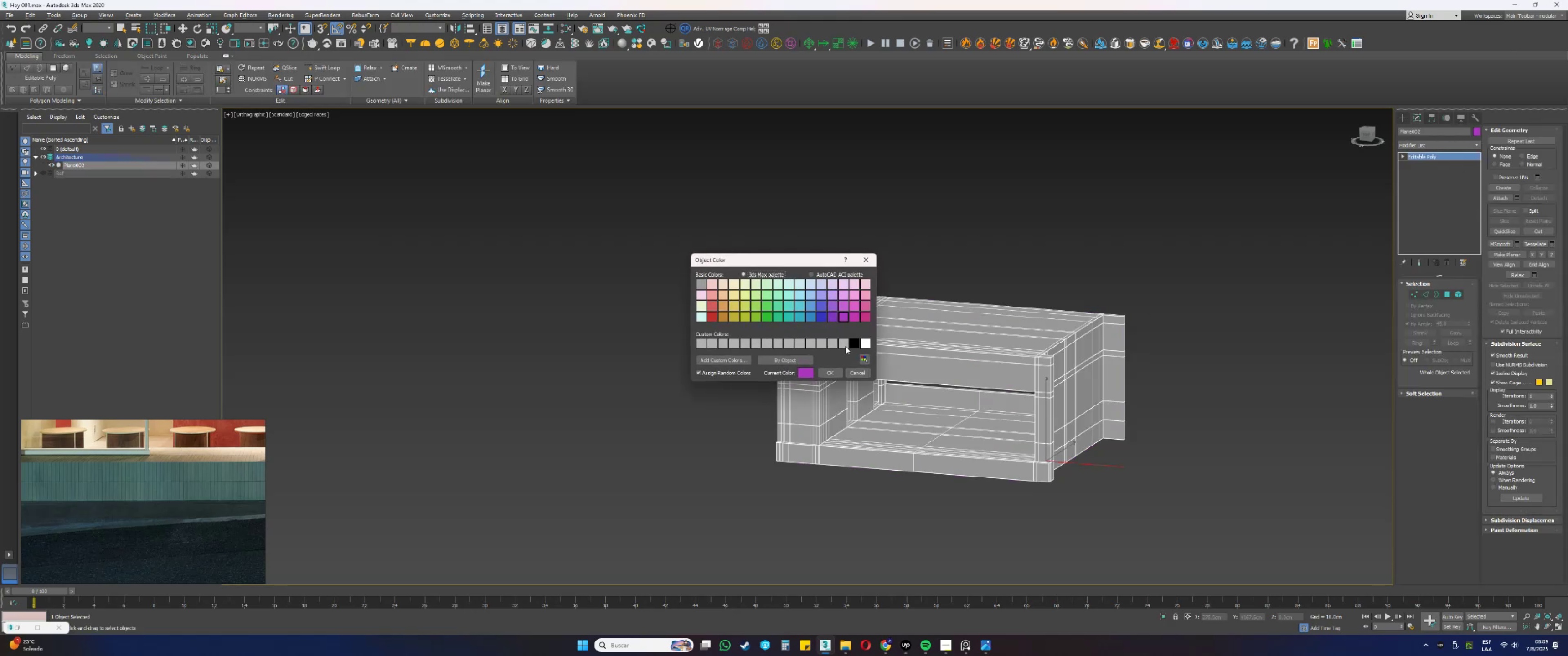 
left_click([855, 343])
 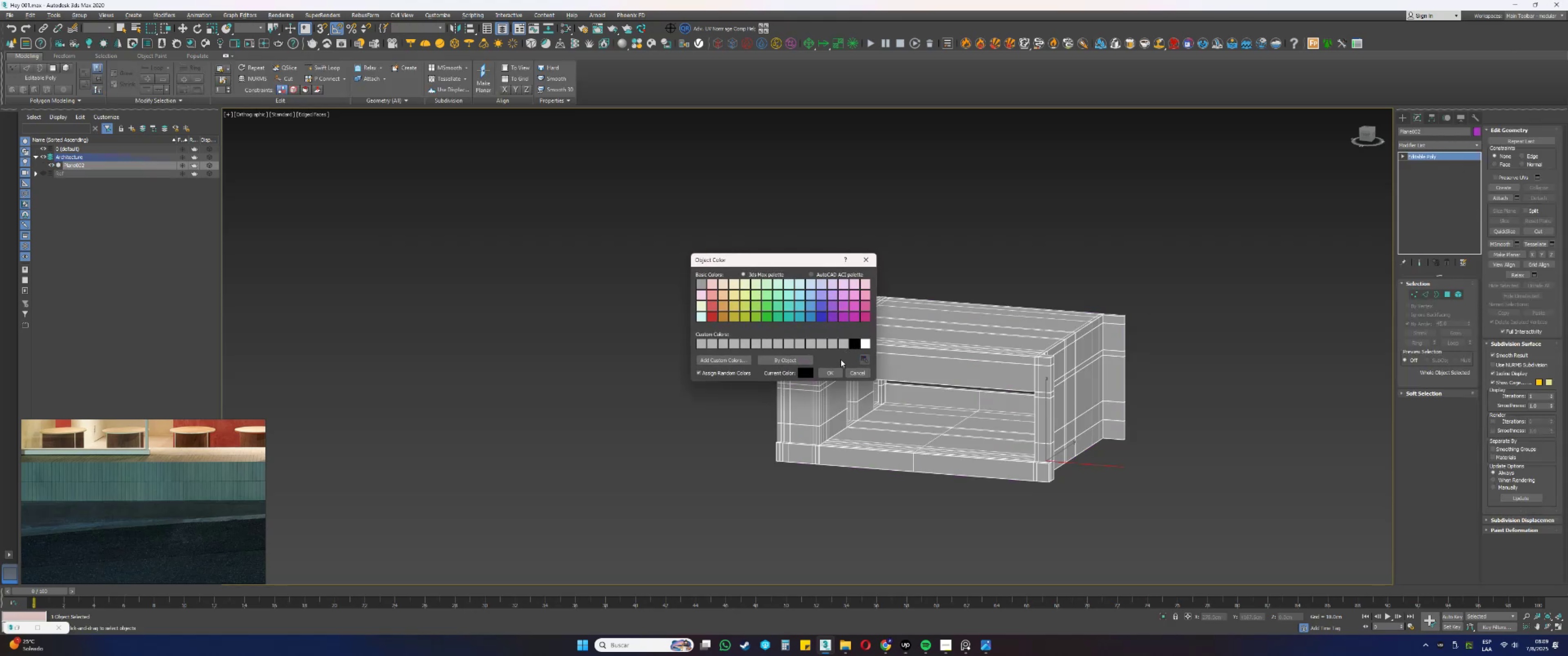 
double_click([833, 370])
 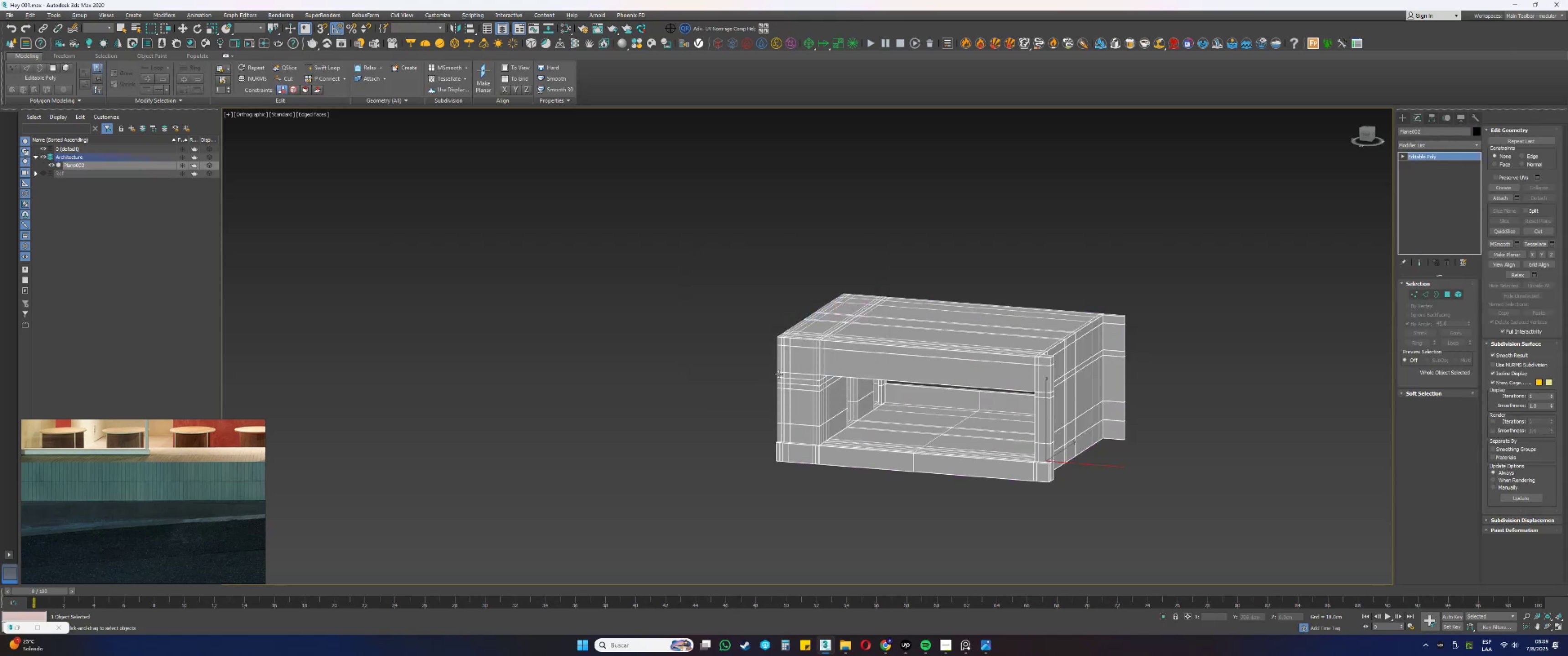 
key(F4)
 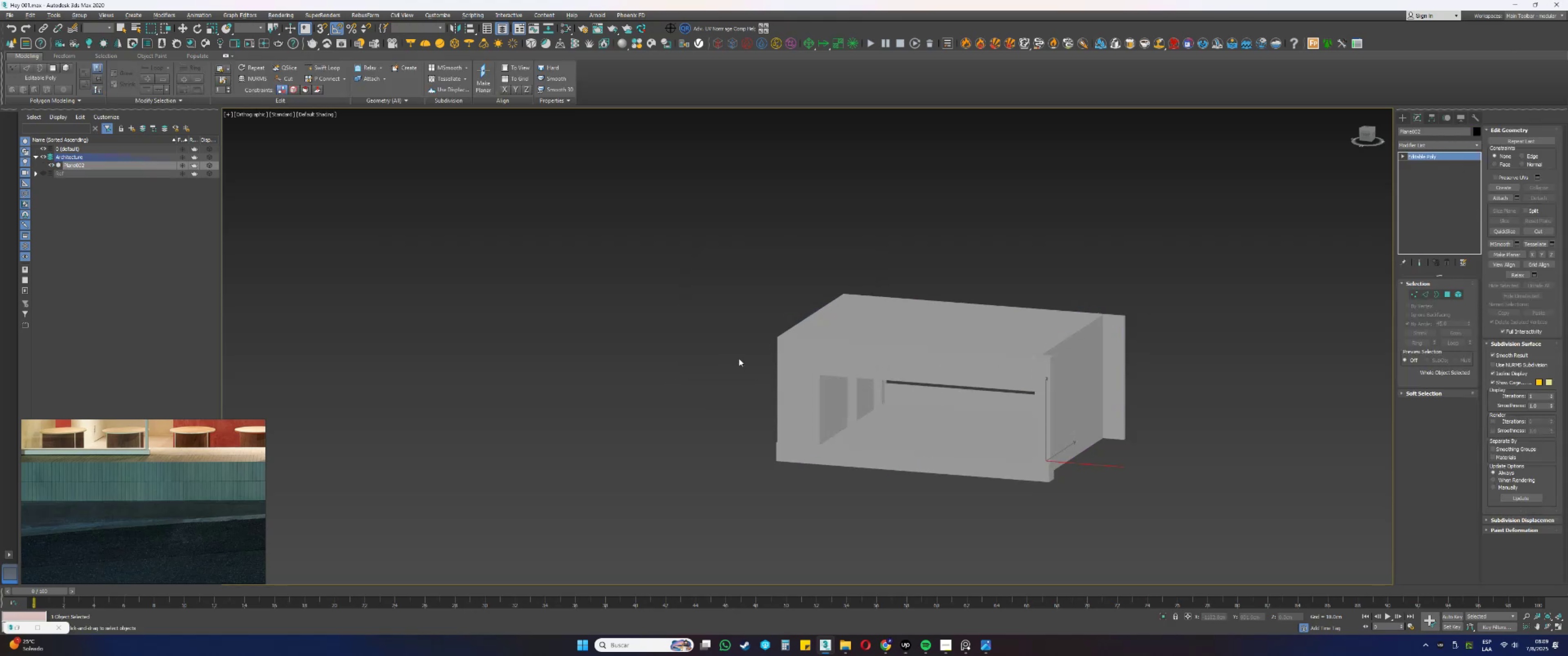 
left_click([729, 366])
 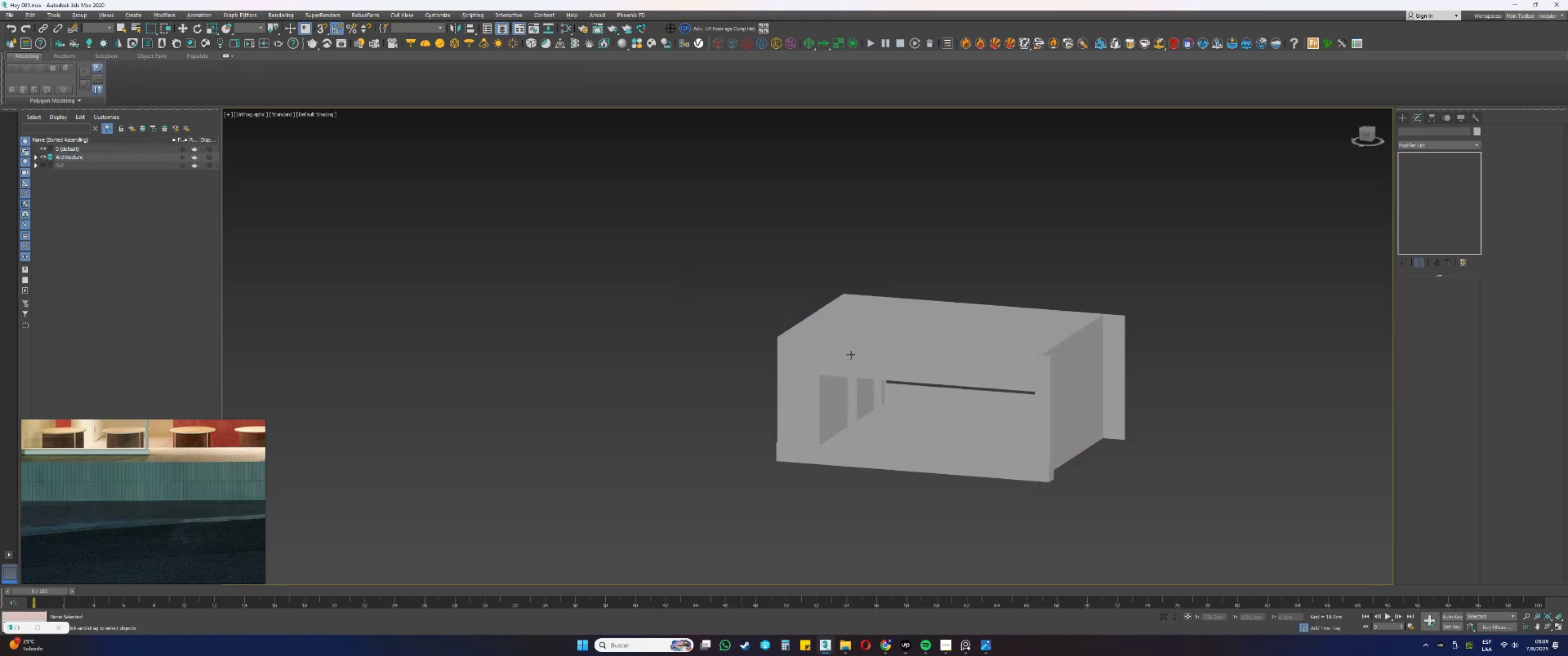 
scroll: coordinate [827, 364], scroll_direction: up, amount: 3.0
 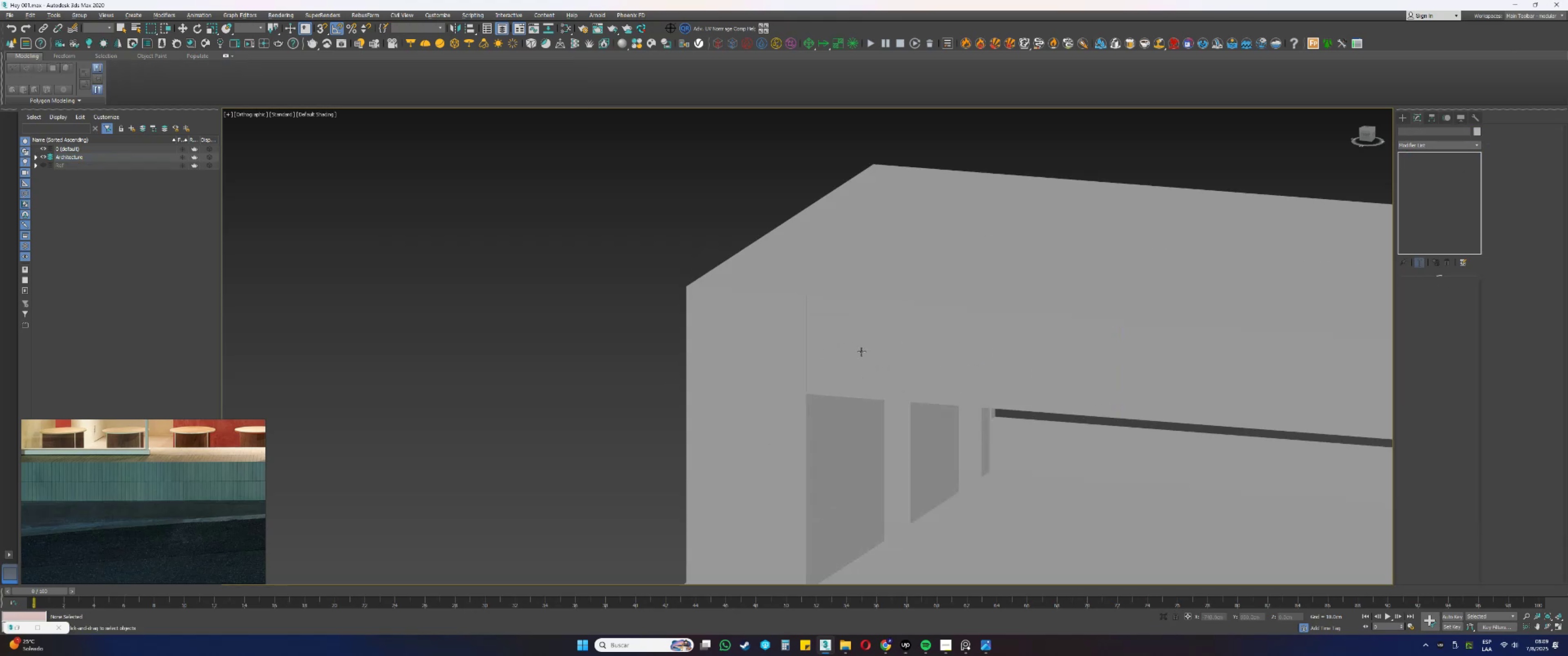 
scroll: coordinate [852, 345], scroll_direction: down, amount: 3.0
 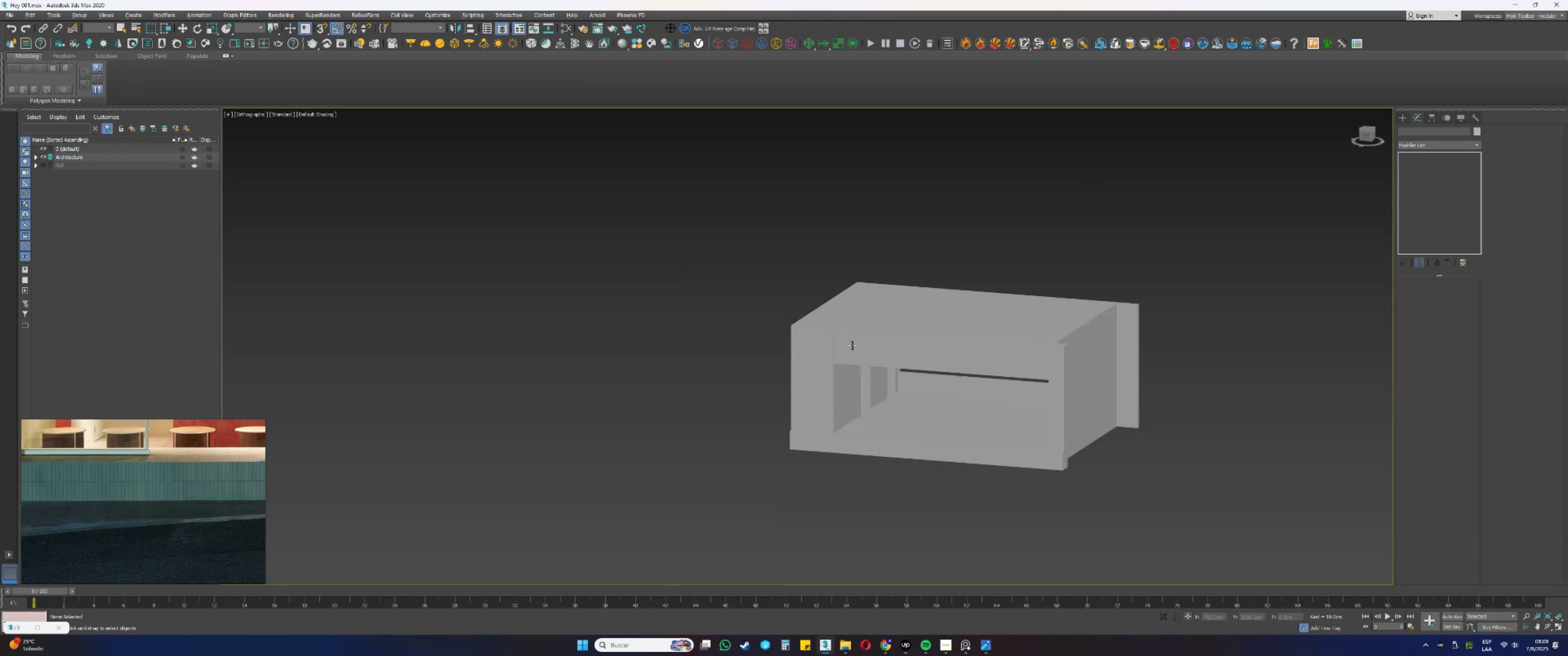 
hold_key(key=AltLeft, duration=0.33)
left_click([884, 337])
 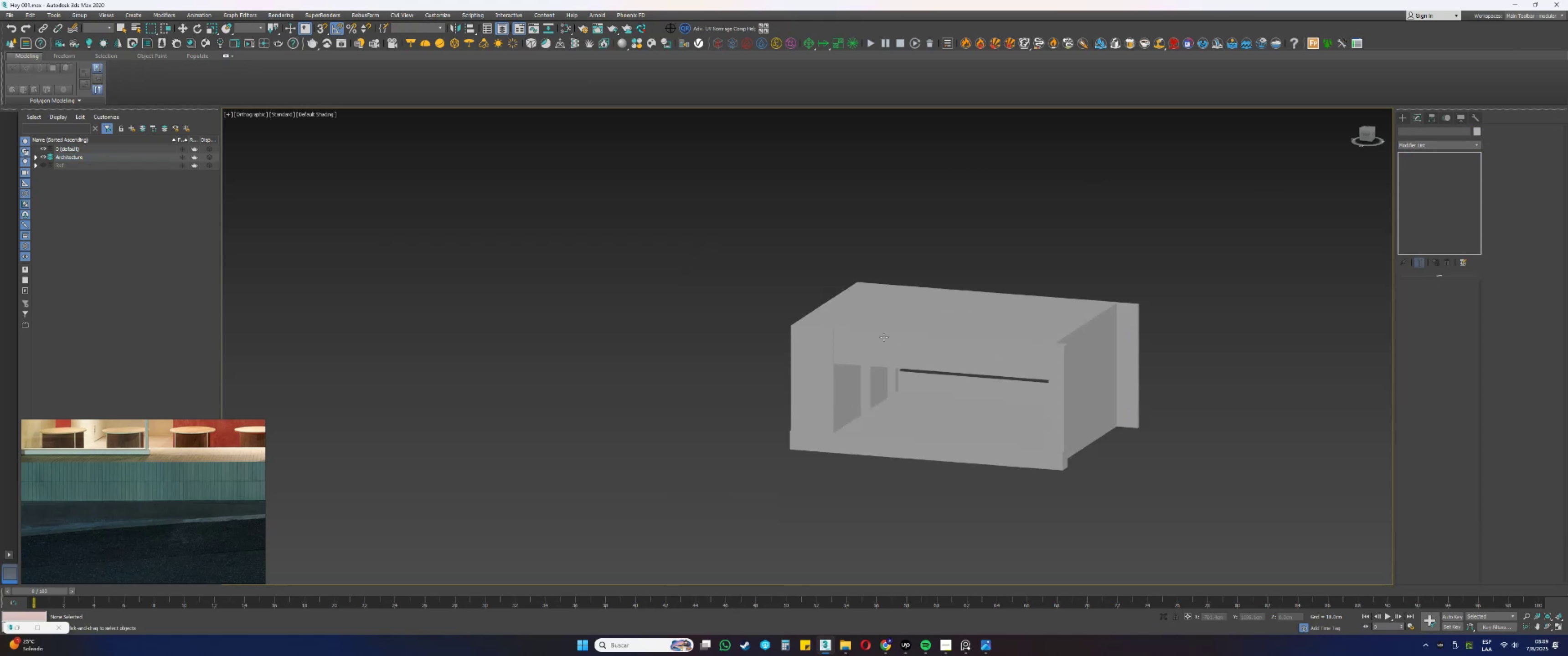 
hold_key(key=AltLeft, duration=0.36)
 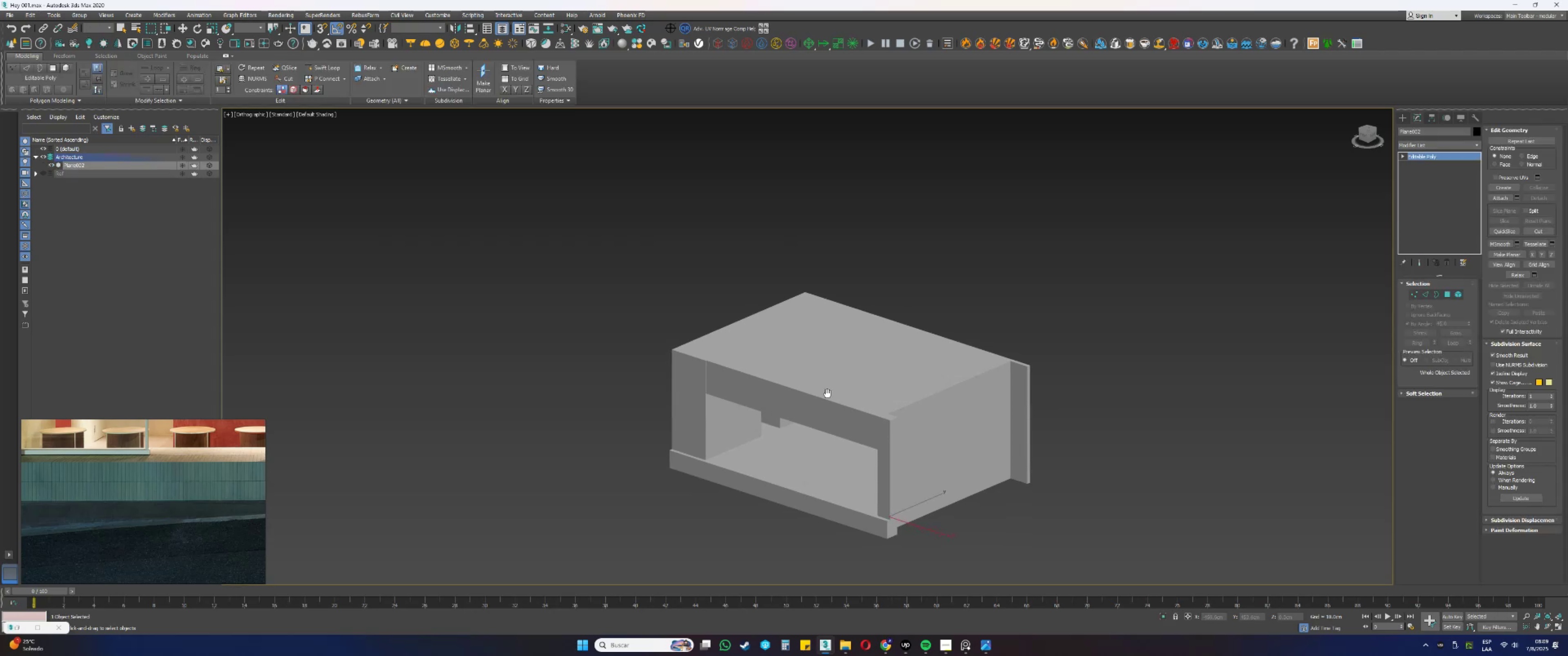 
scroll: coordinate [859, 334], scroll_direction: up, amount: 1.0
 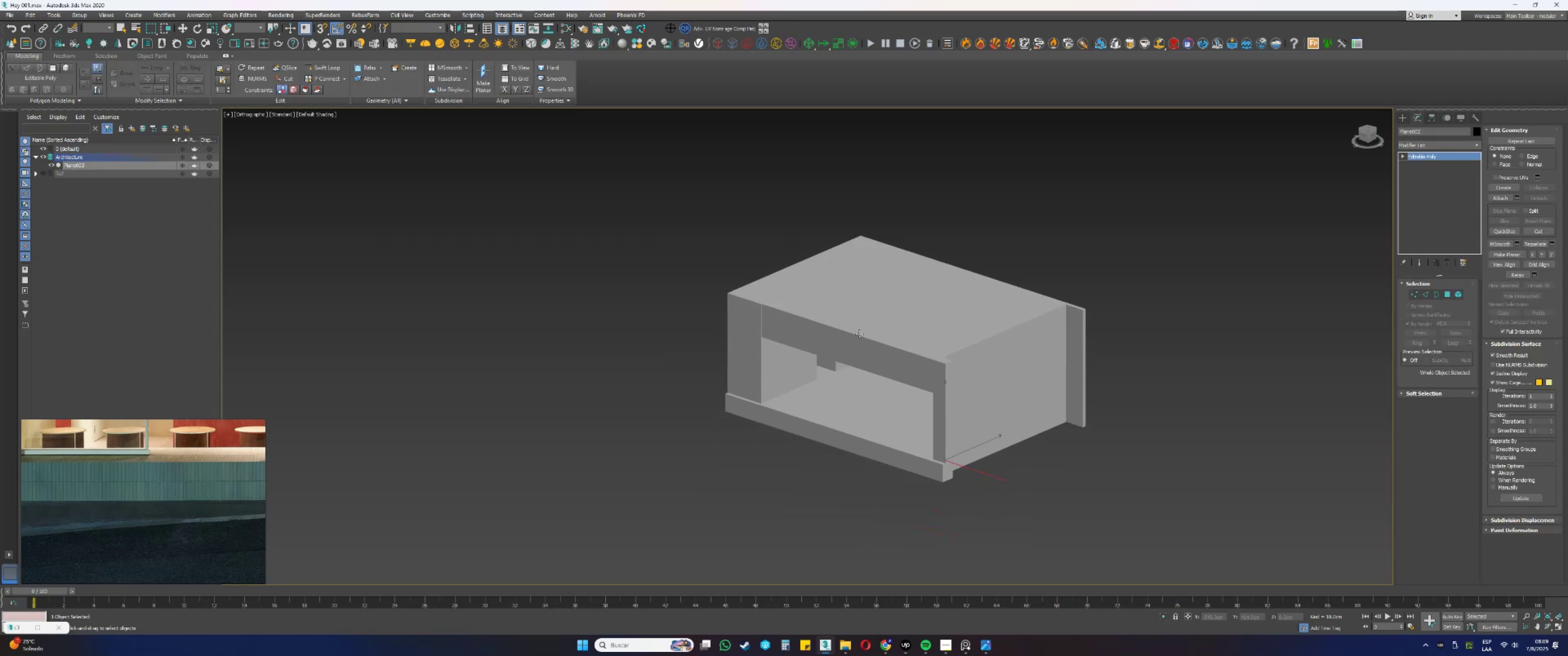 
key(F4)
 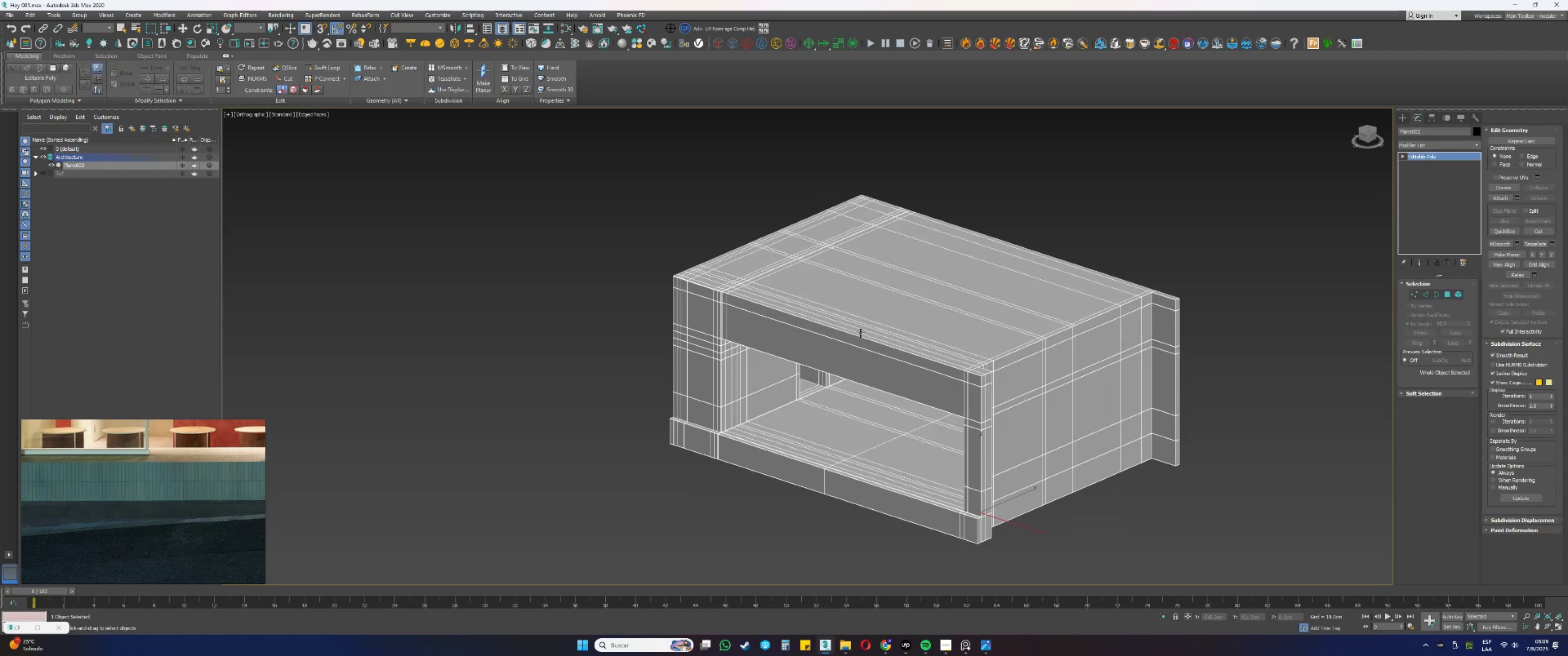 
key(F4)
 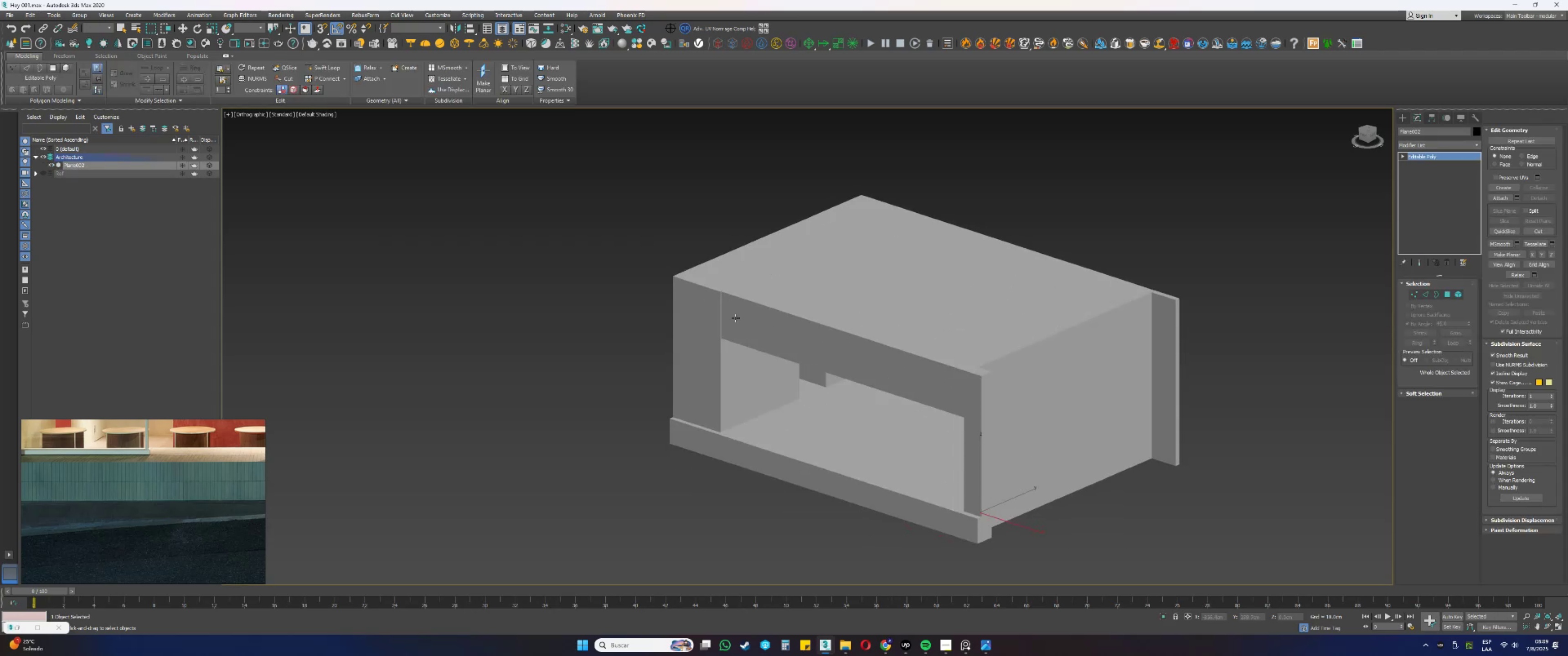 
scroll: coordinate [205, 499], scroll_direction: down, amount: 2.0
 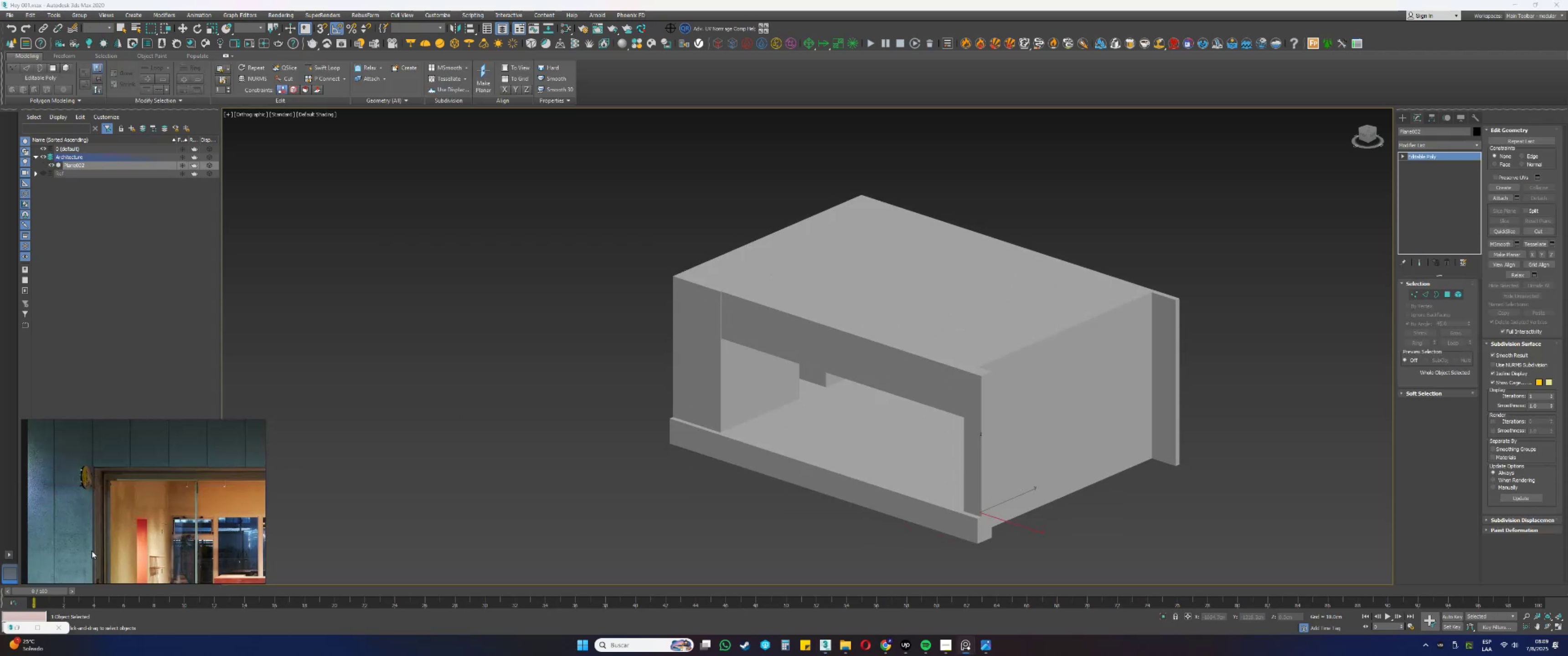 
scroll: coordinate [95, 470], scroll_direction: up, amount: 4.0
 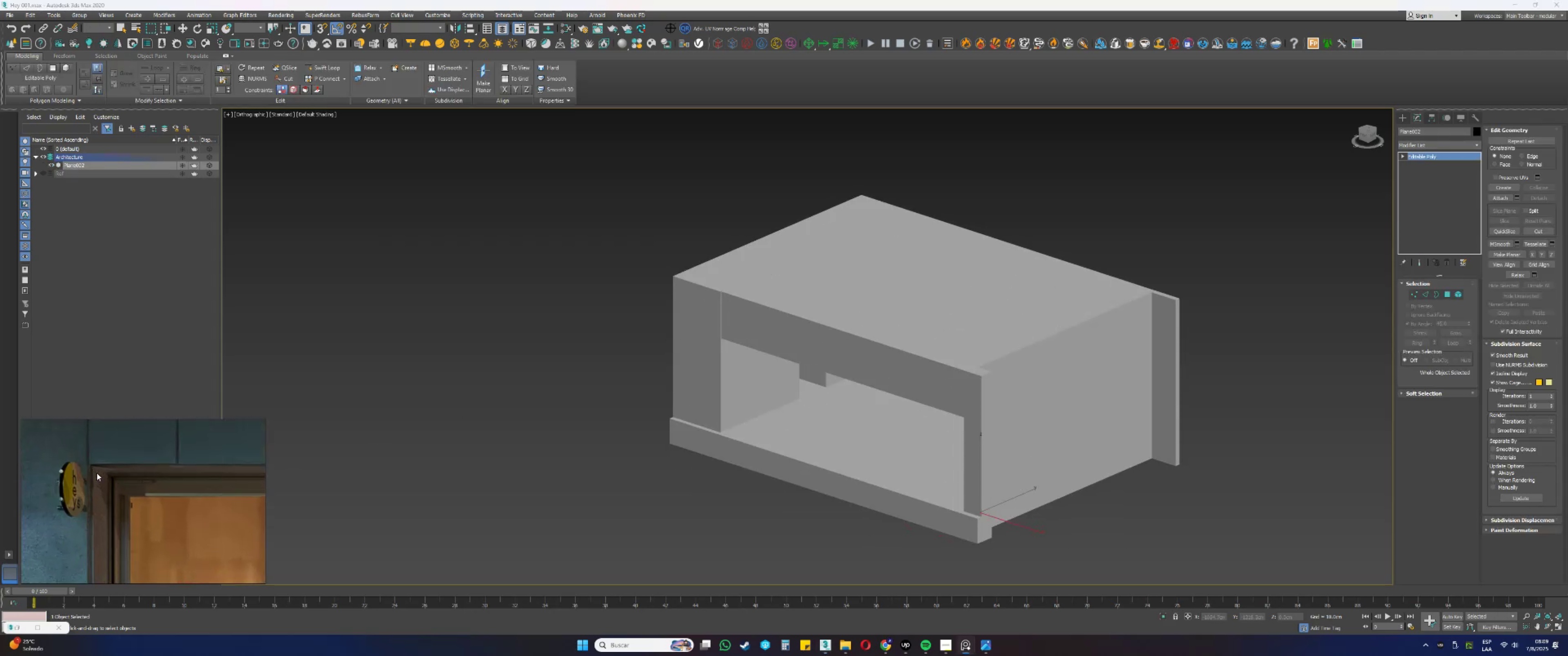 
scroll: coordinate [111, 488], scroll_direction: down, amount: 7.0
 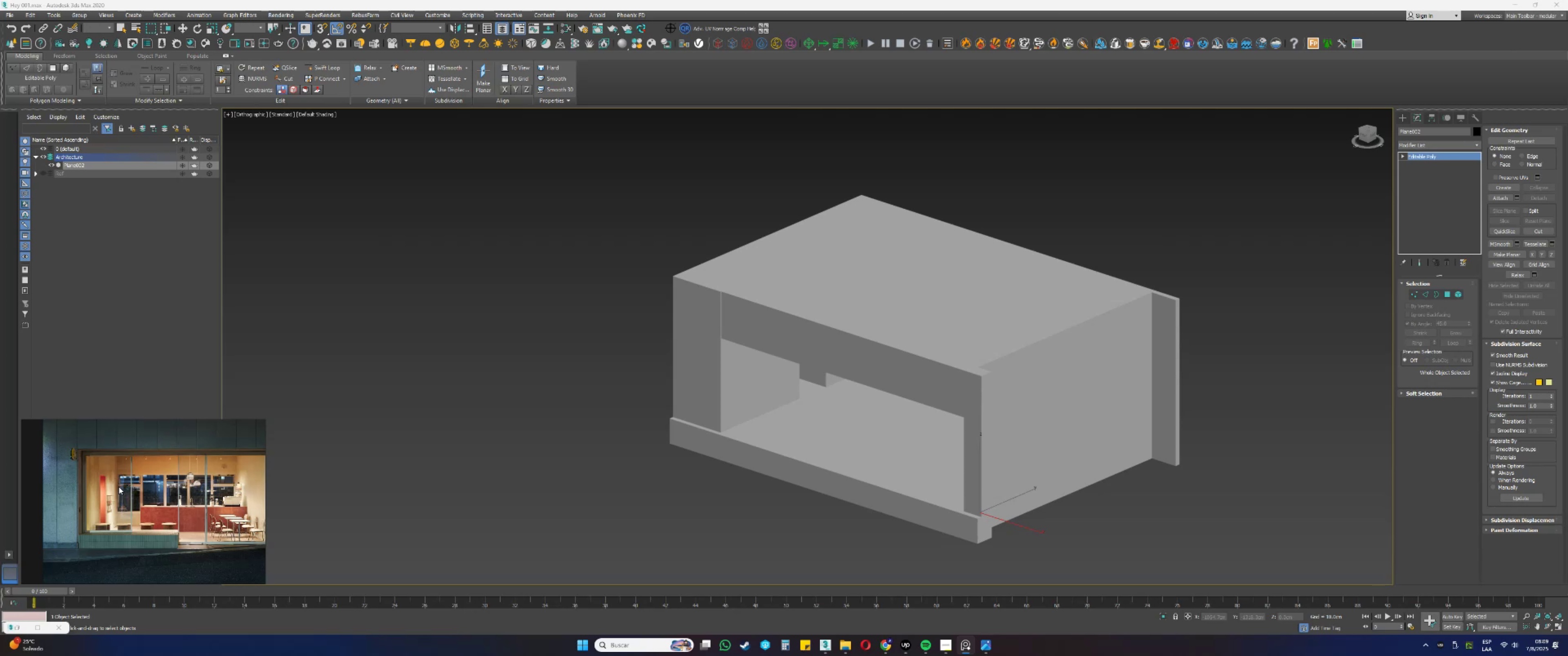 
wait(19.18)
 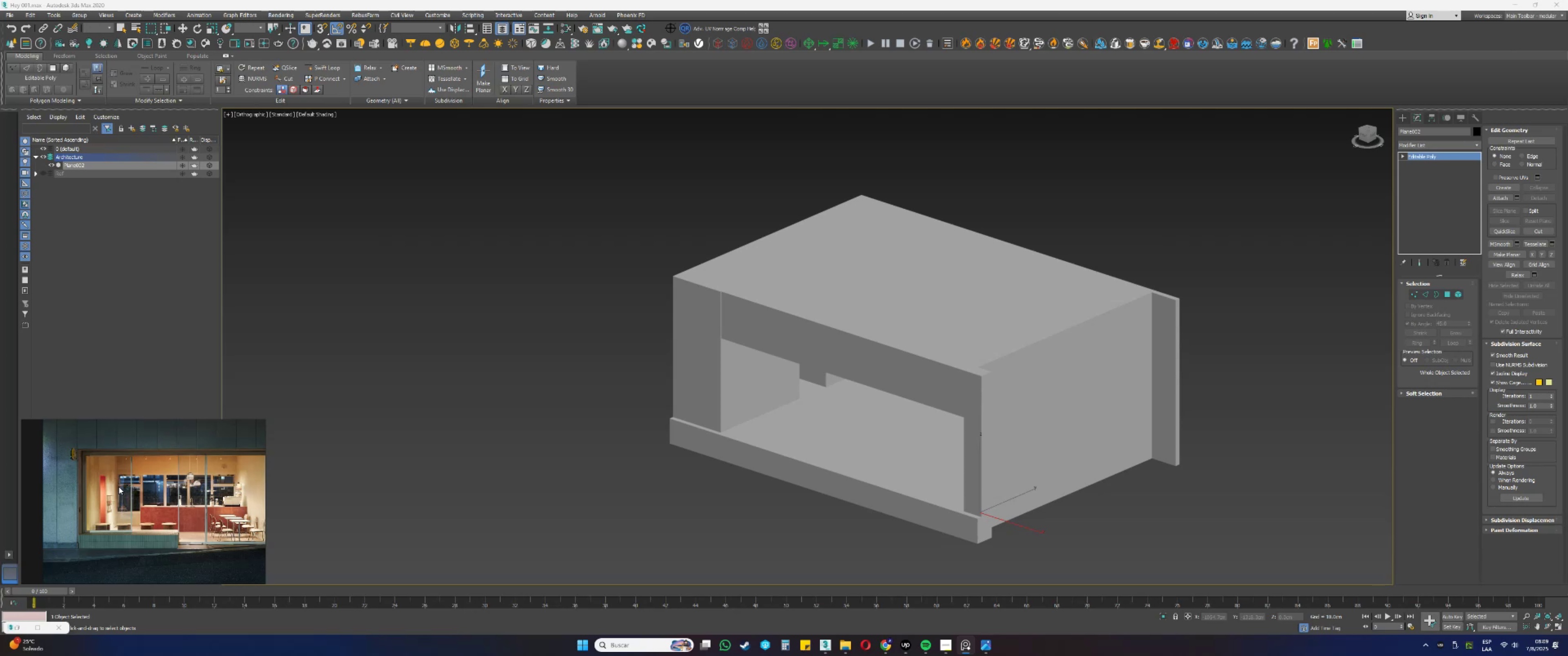 
key(F4)
 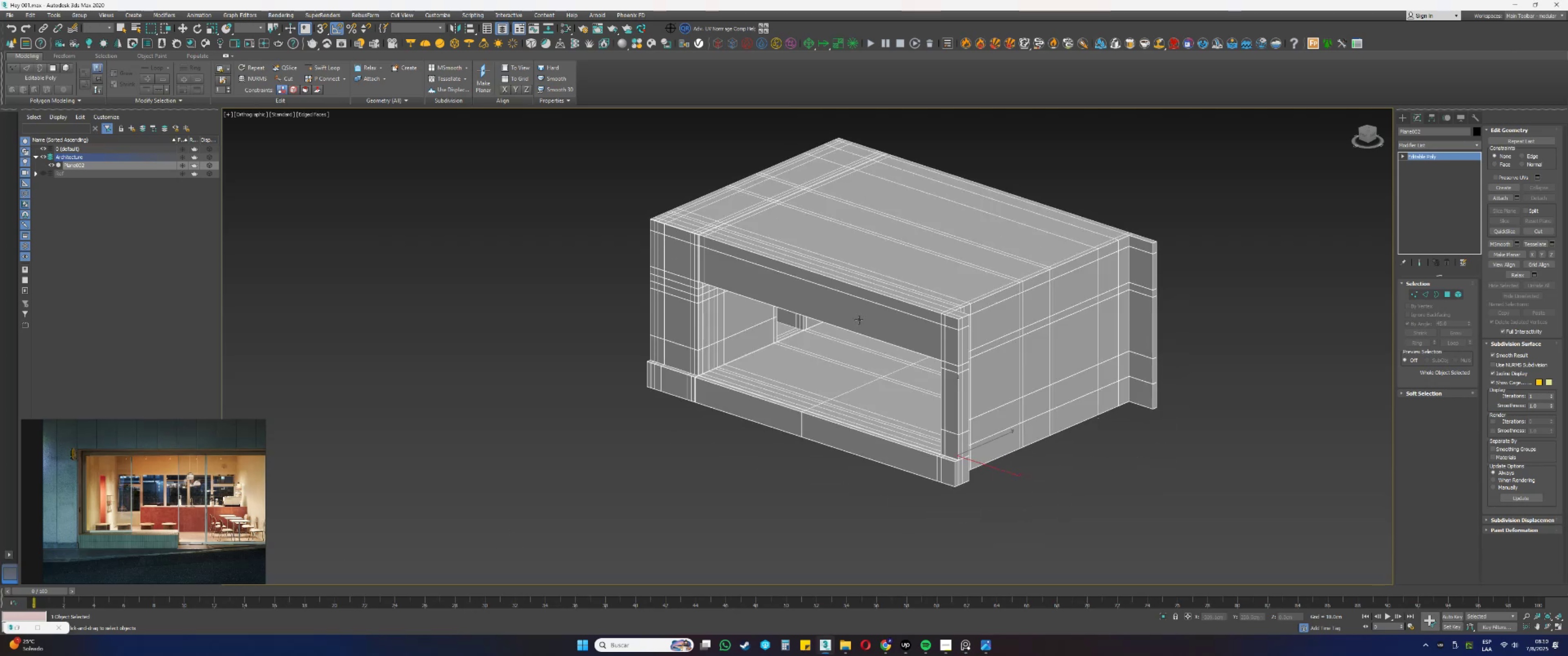 
hold_key(key=AltLeft, duration=1.2)
 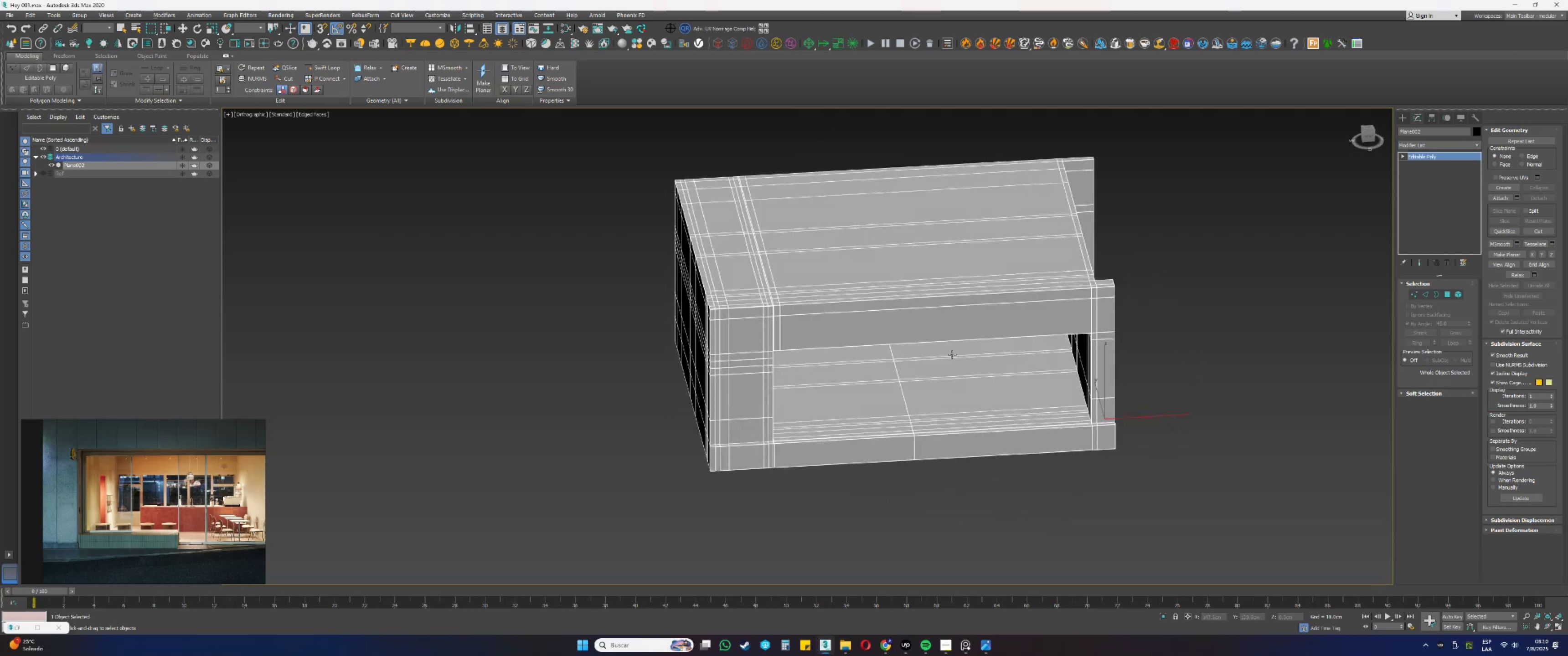 
scroll: coordinate [950, 354], scroll_direction: down, amount: 1.0
 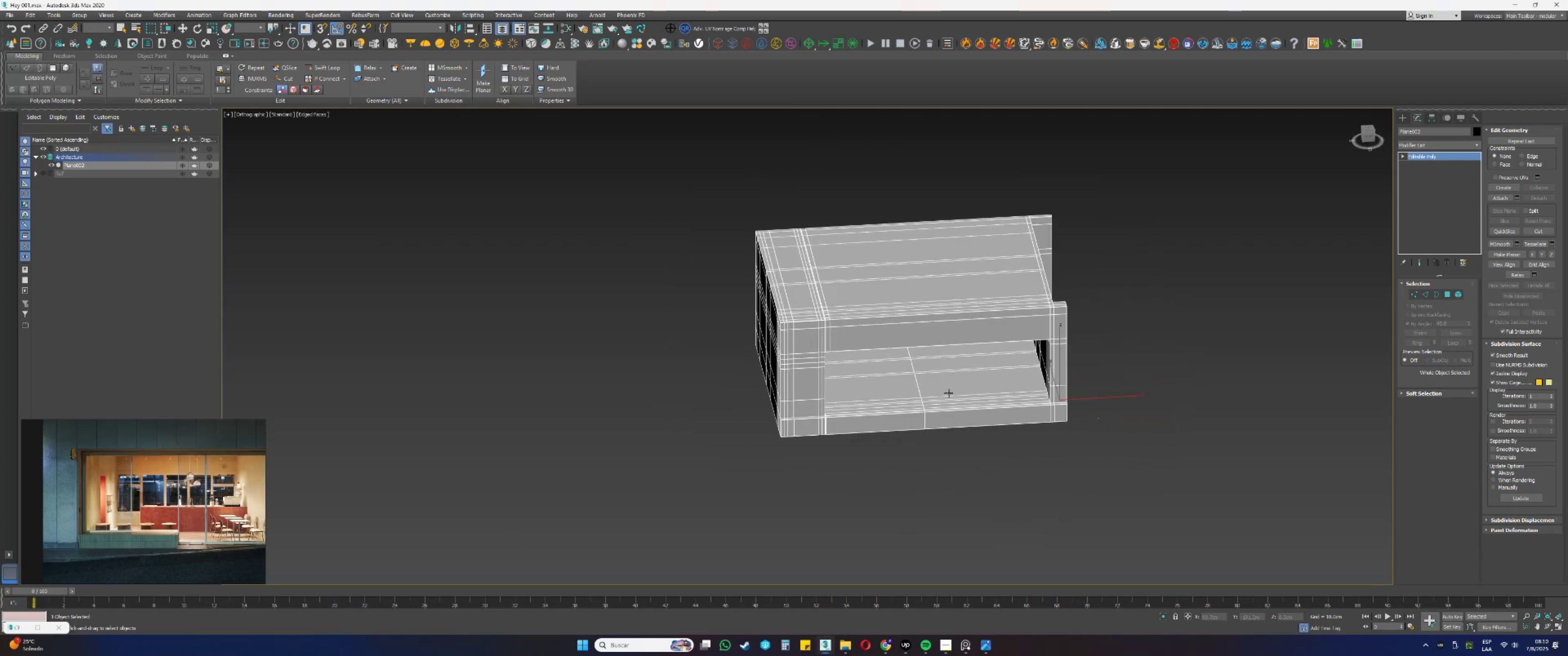 
key(Alt+AltLeft)
 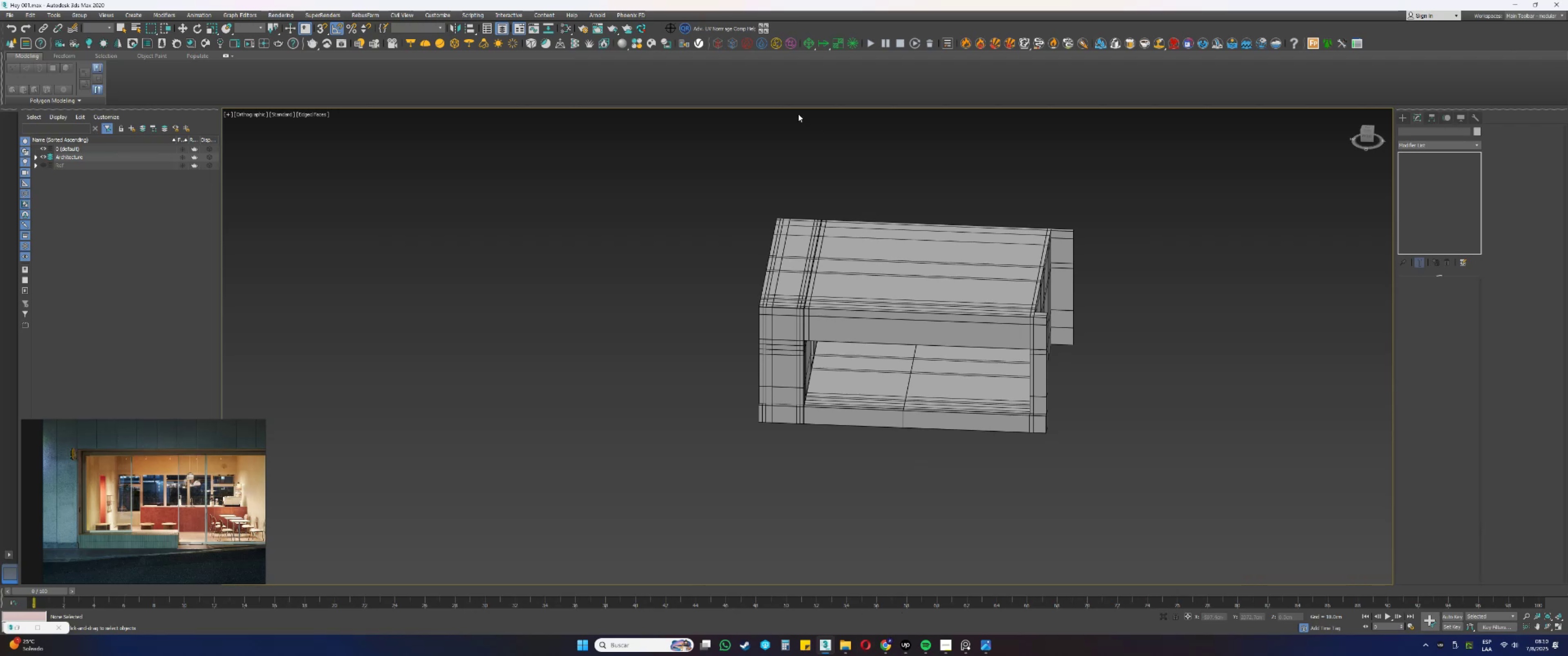 
left_click([565, 30])
 